 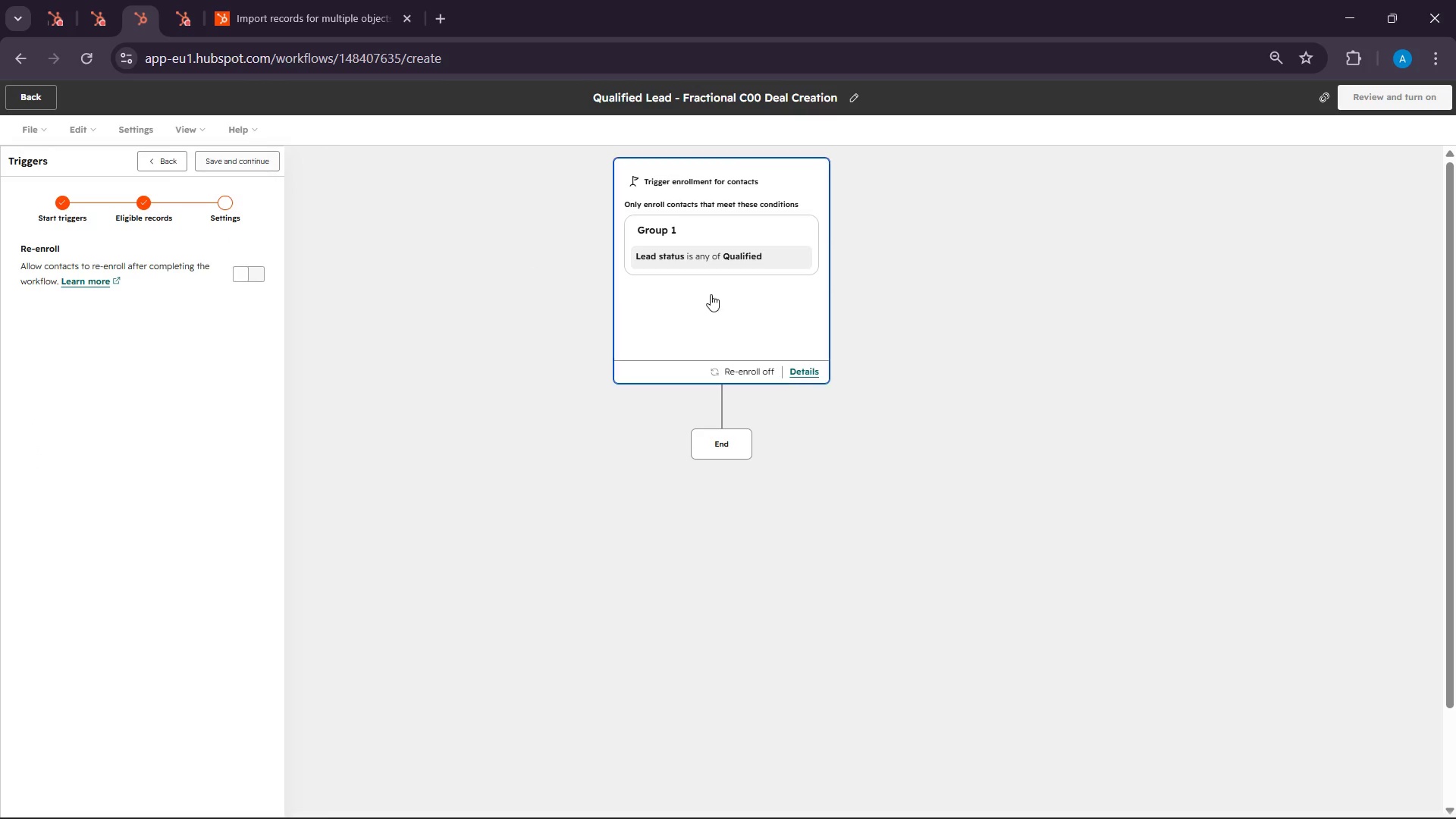 
left_click([226, 160])
 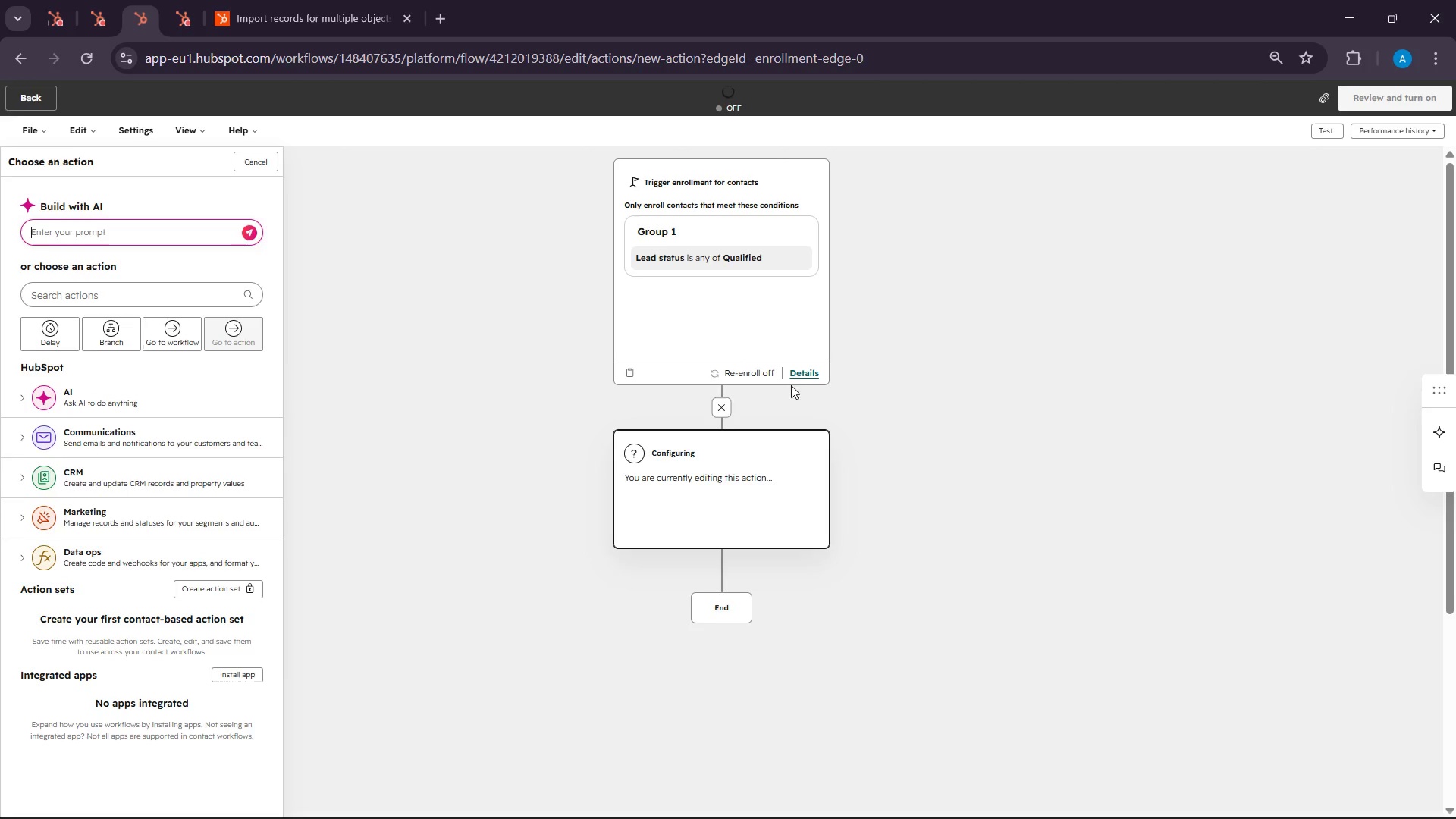 
left_click([817, 367])
 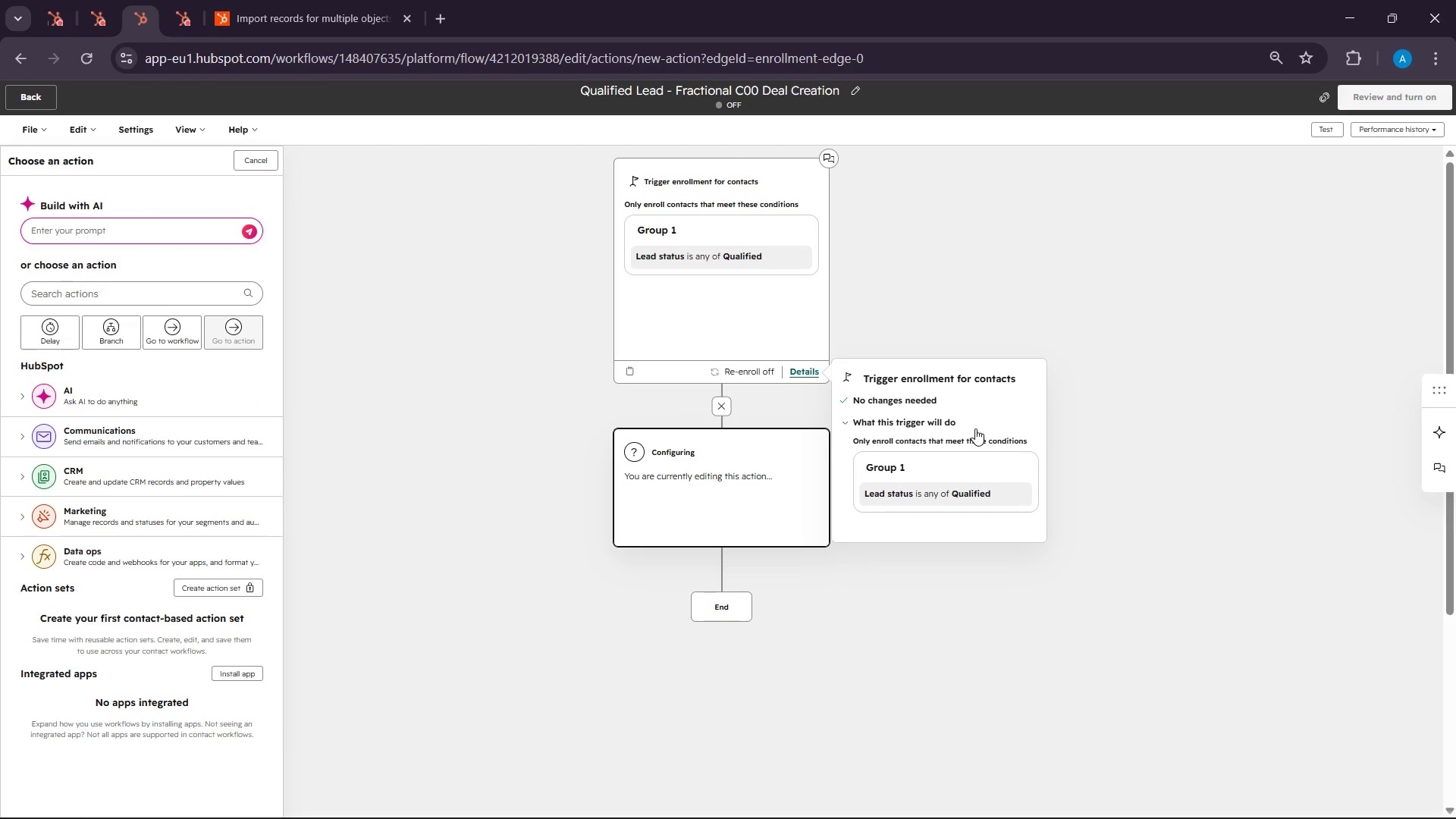 
wait(17.06)
 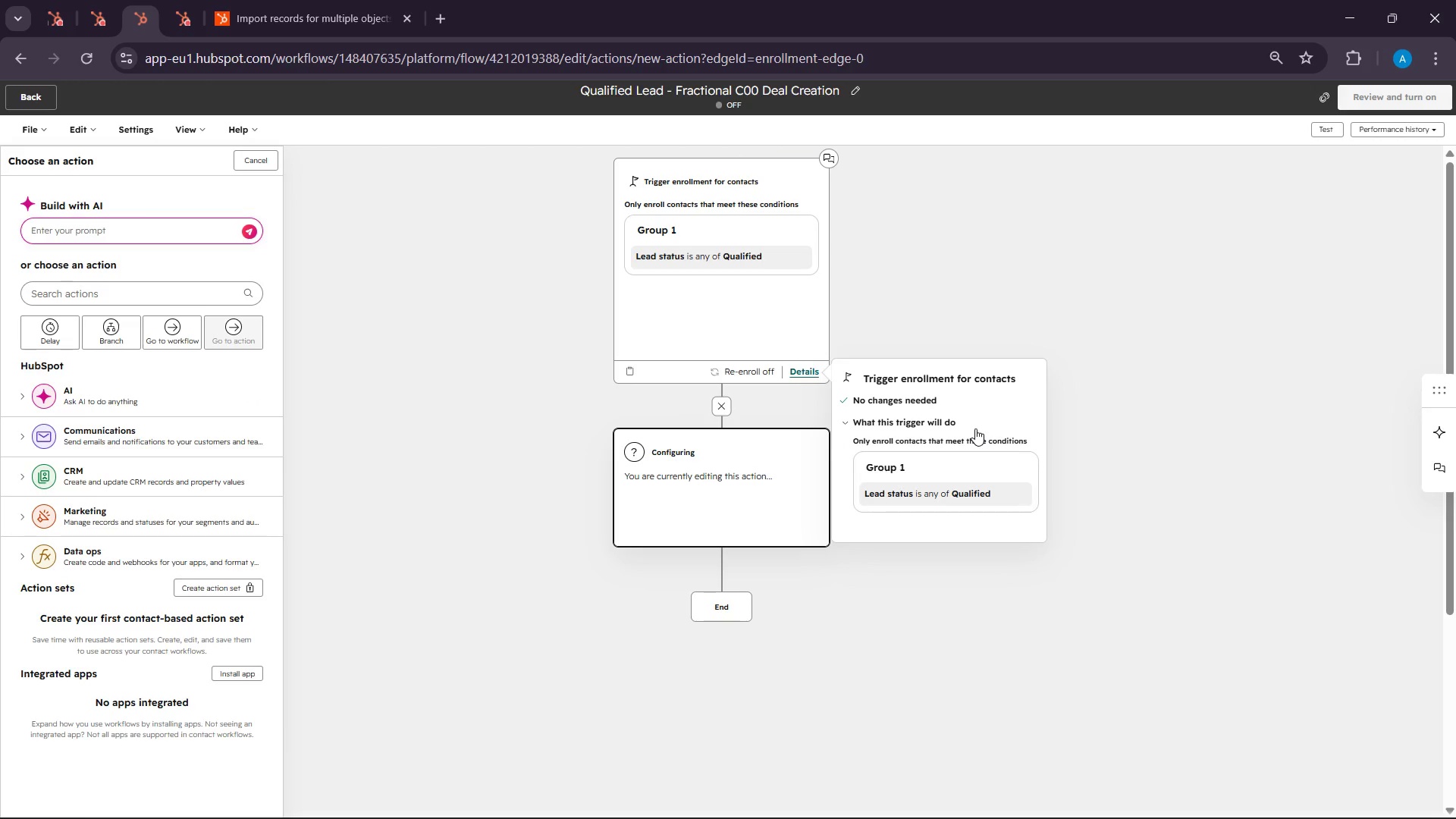 
left_click([1085, 799])
 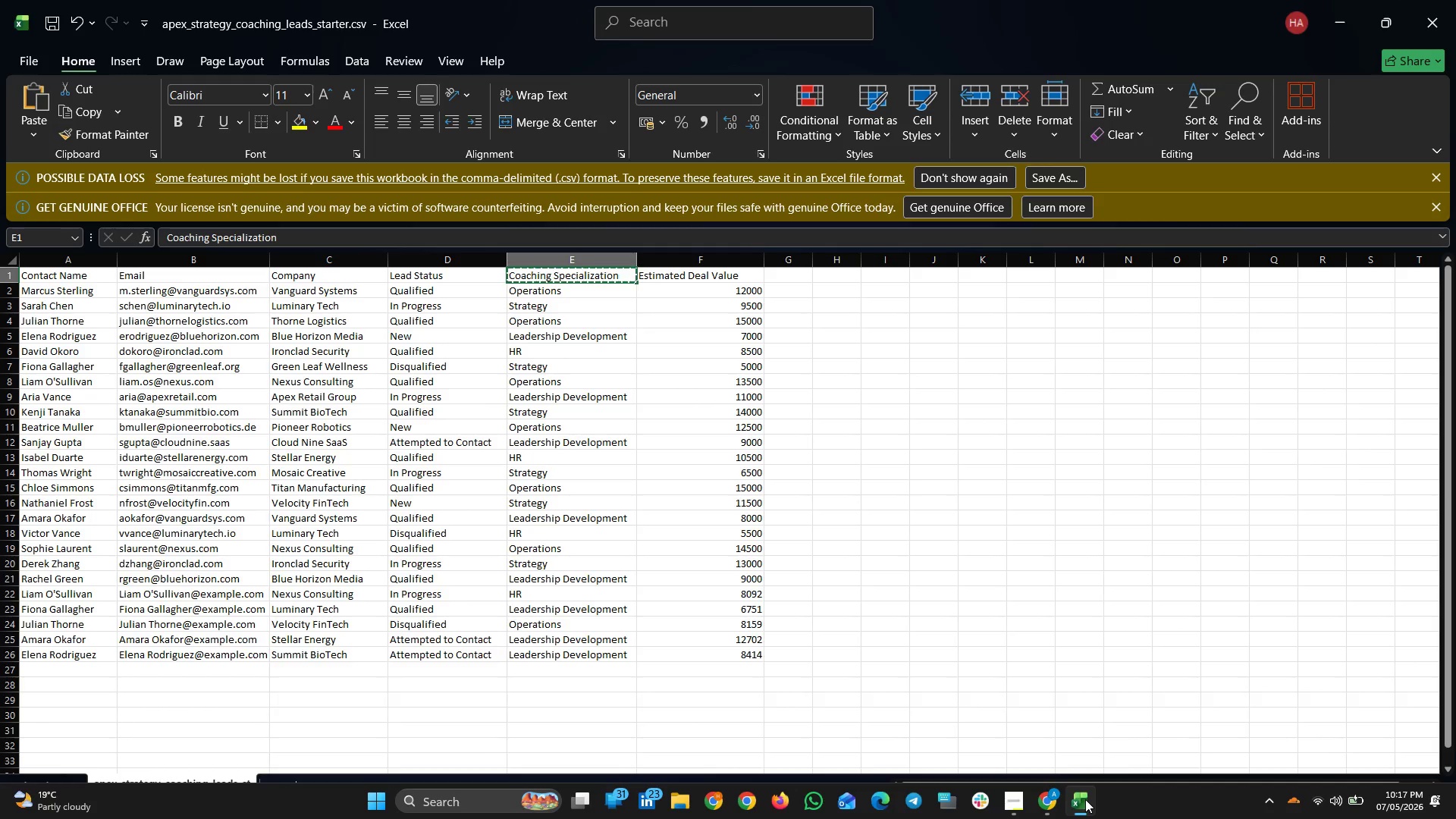 
left_click([1085, 799])
 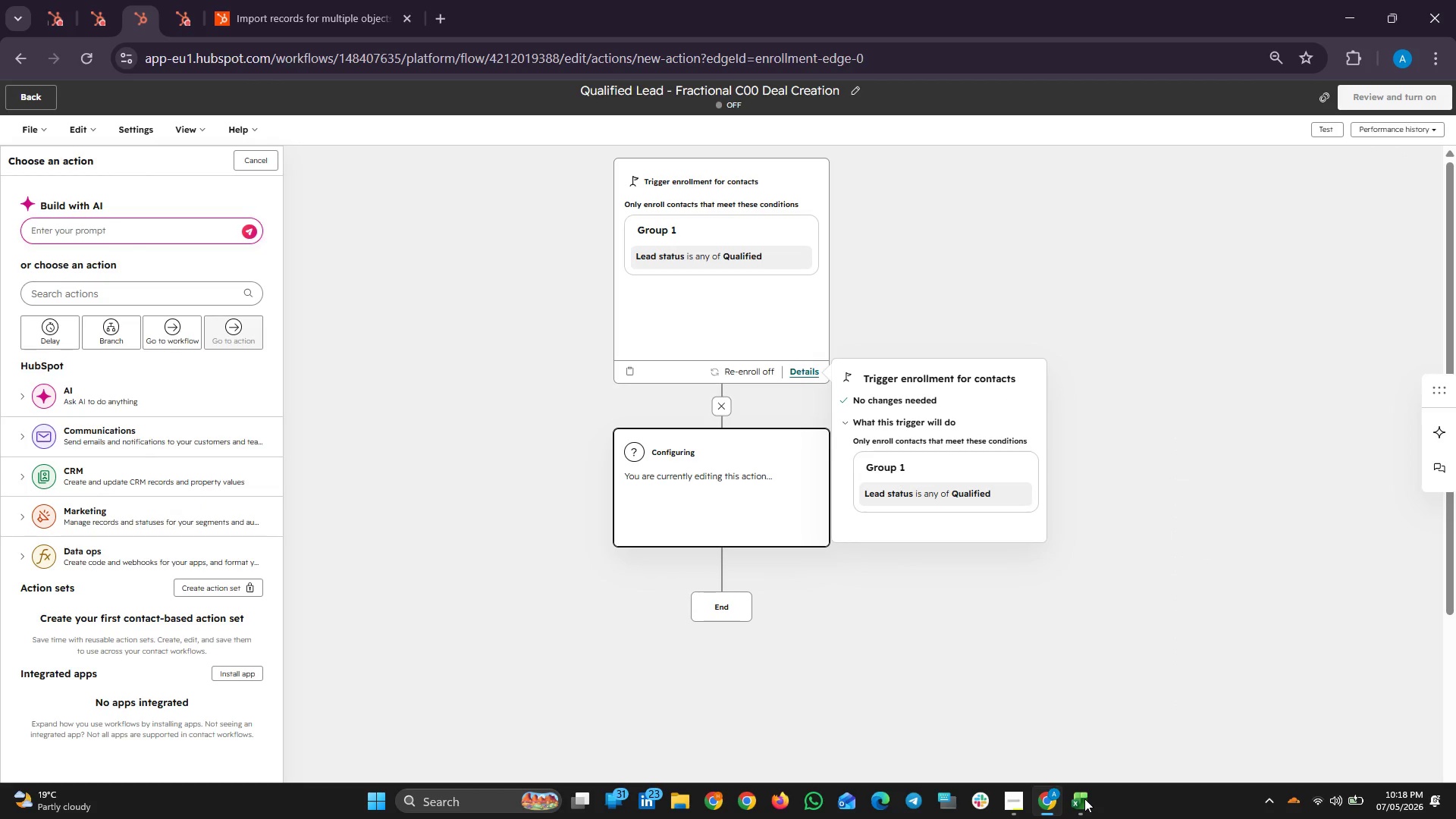 
wait(15.38)
 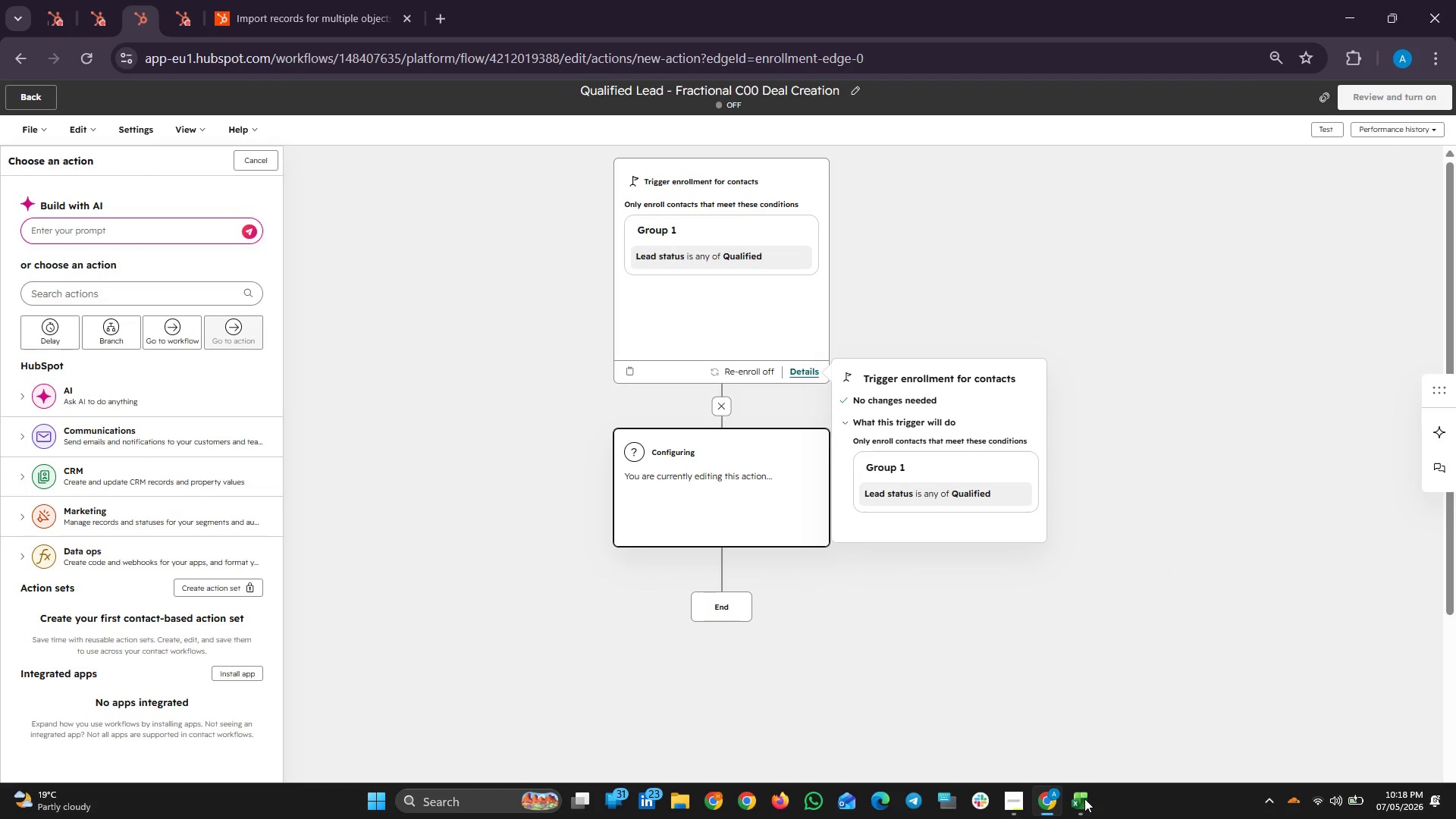 
left_click([90, 0])
 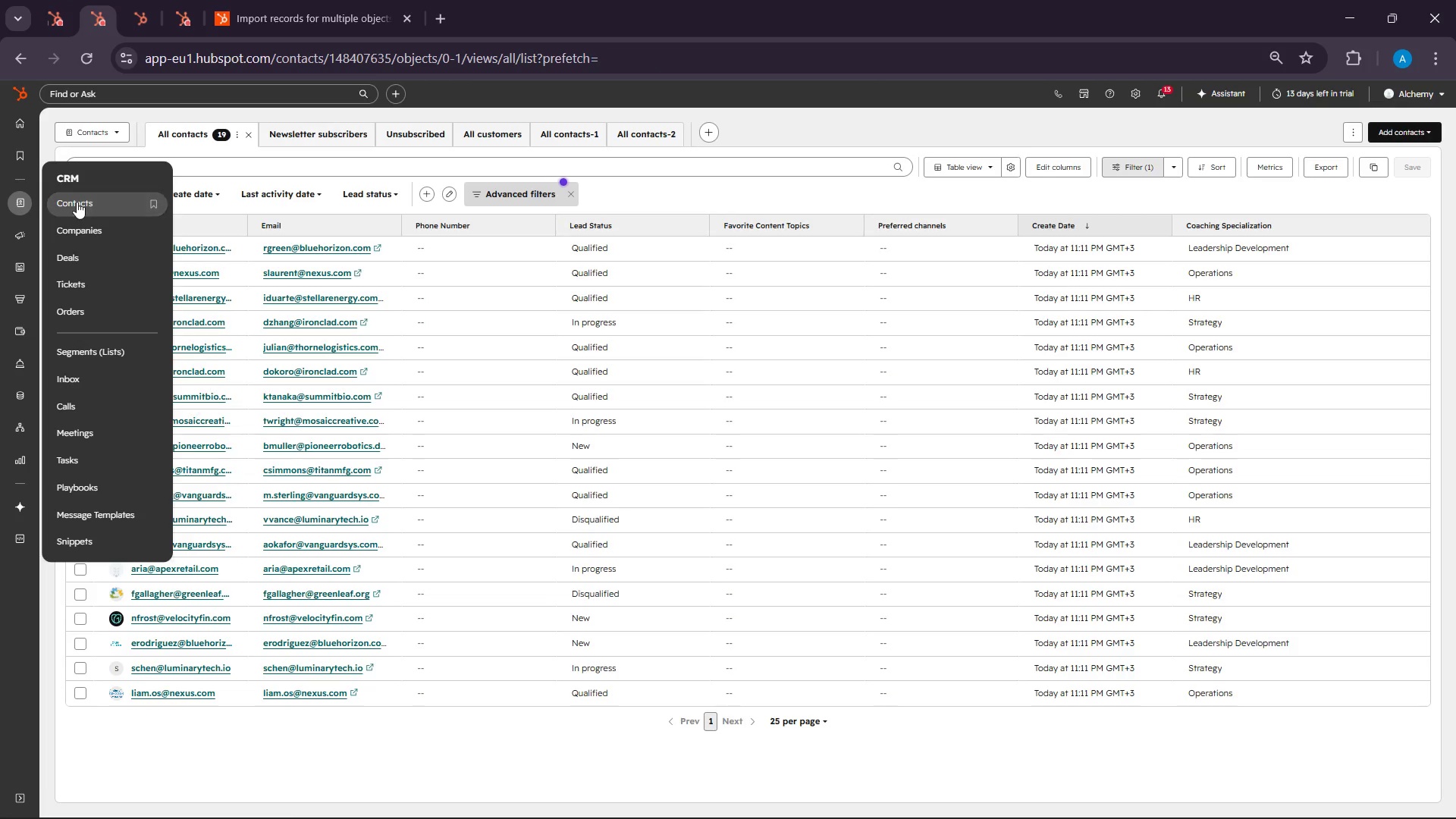 
left_click([59, 350])
 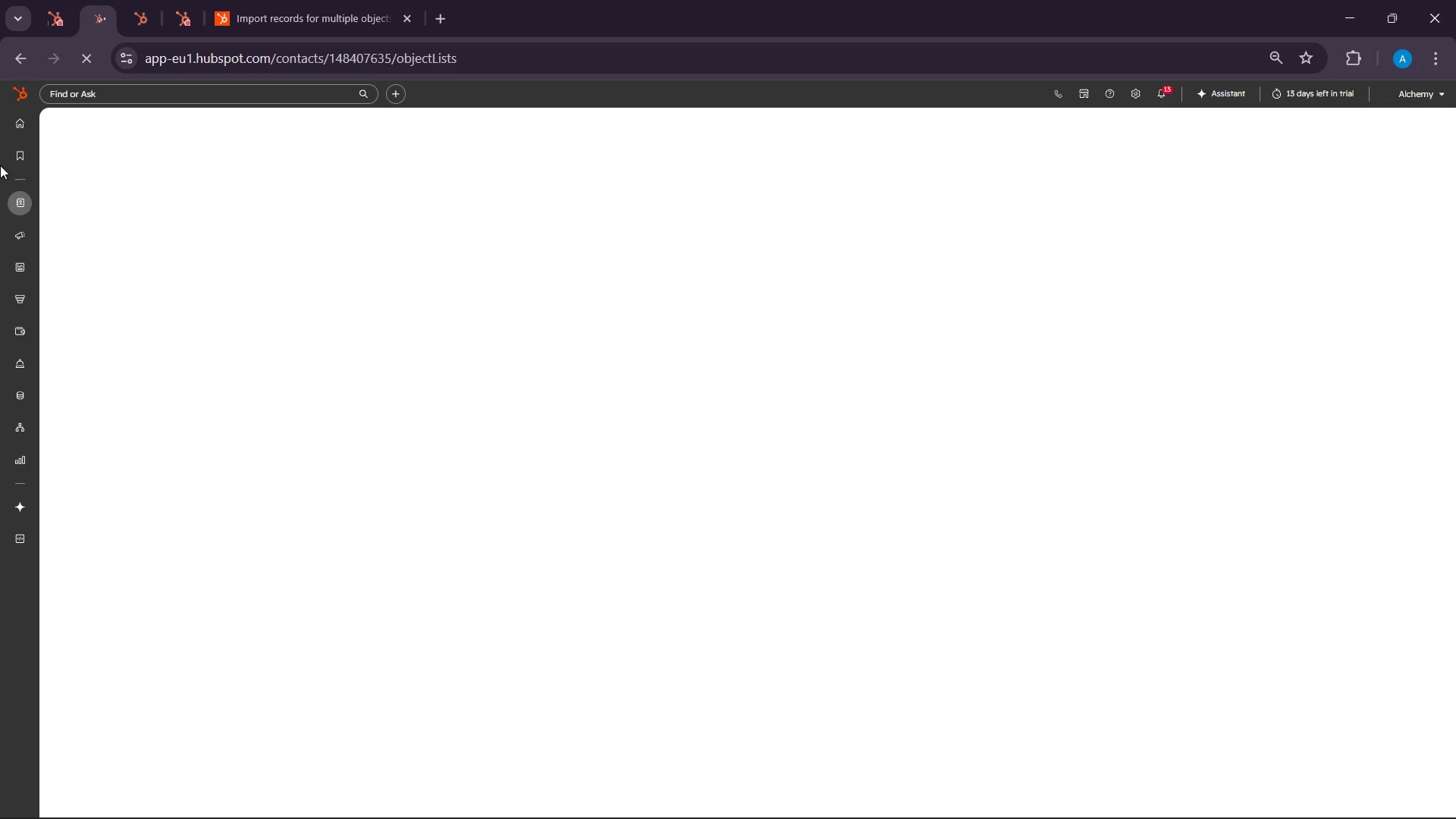 
left_click([61, 0])
 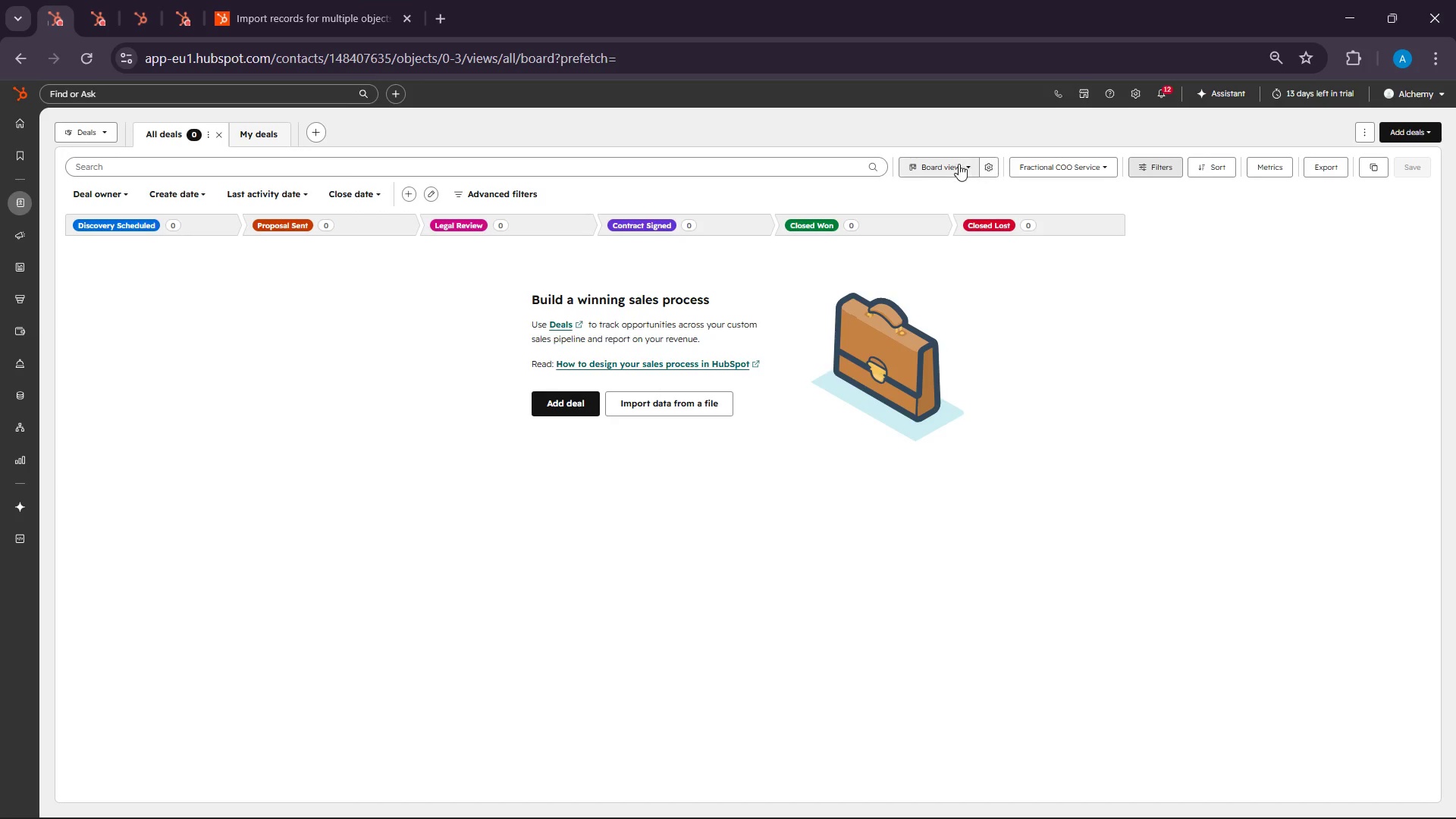 
wait(5.77)
 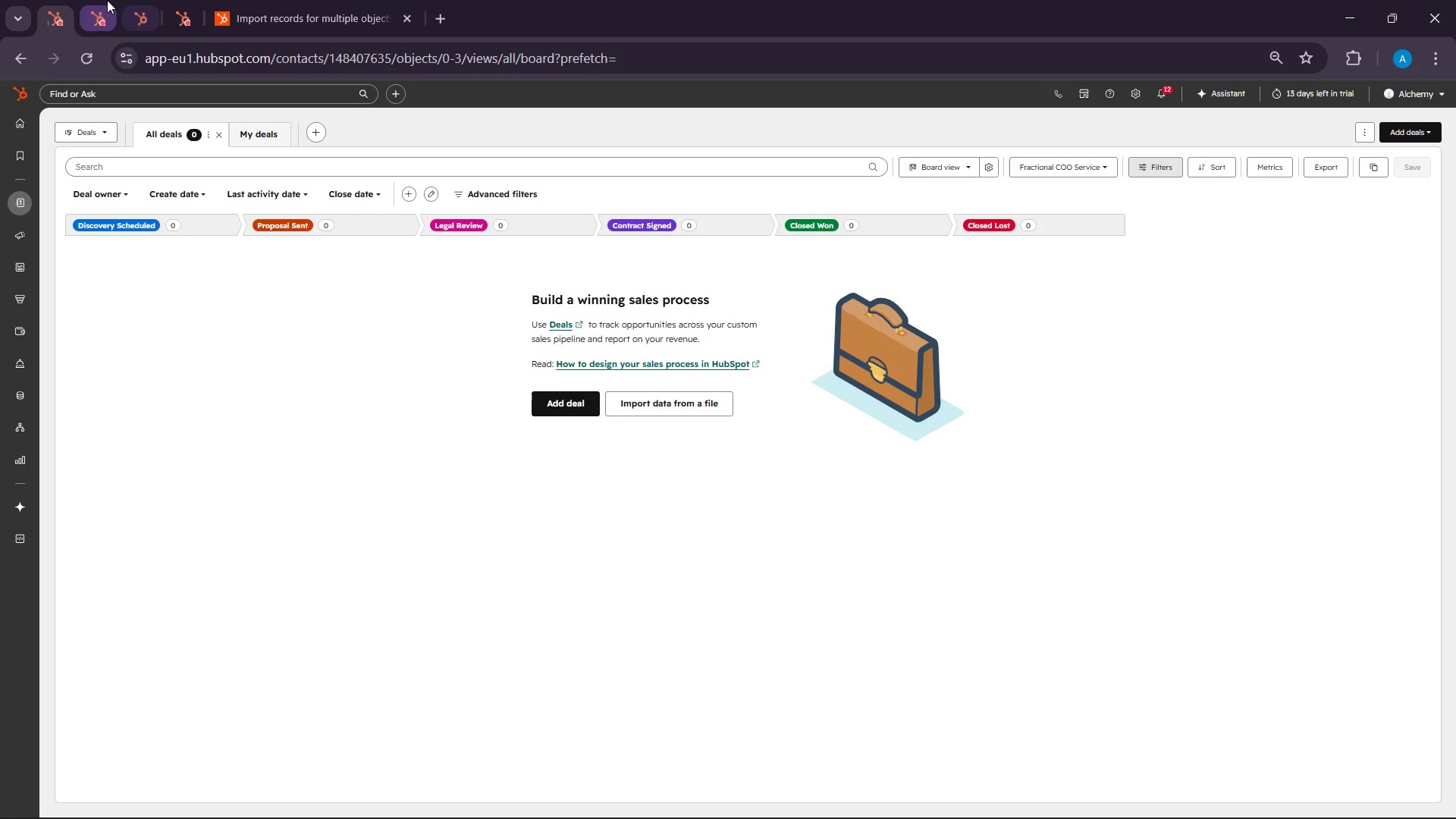 
mouse_move([1094, 163])
 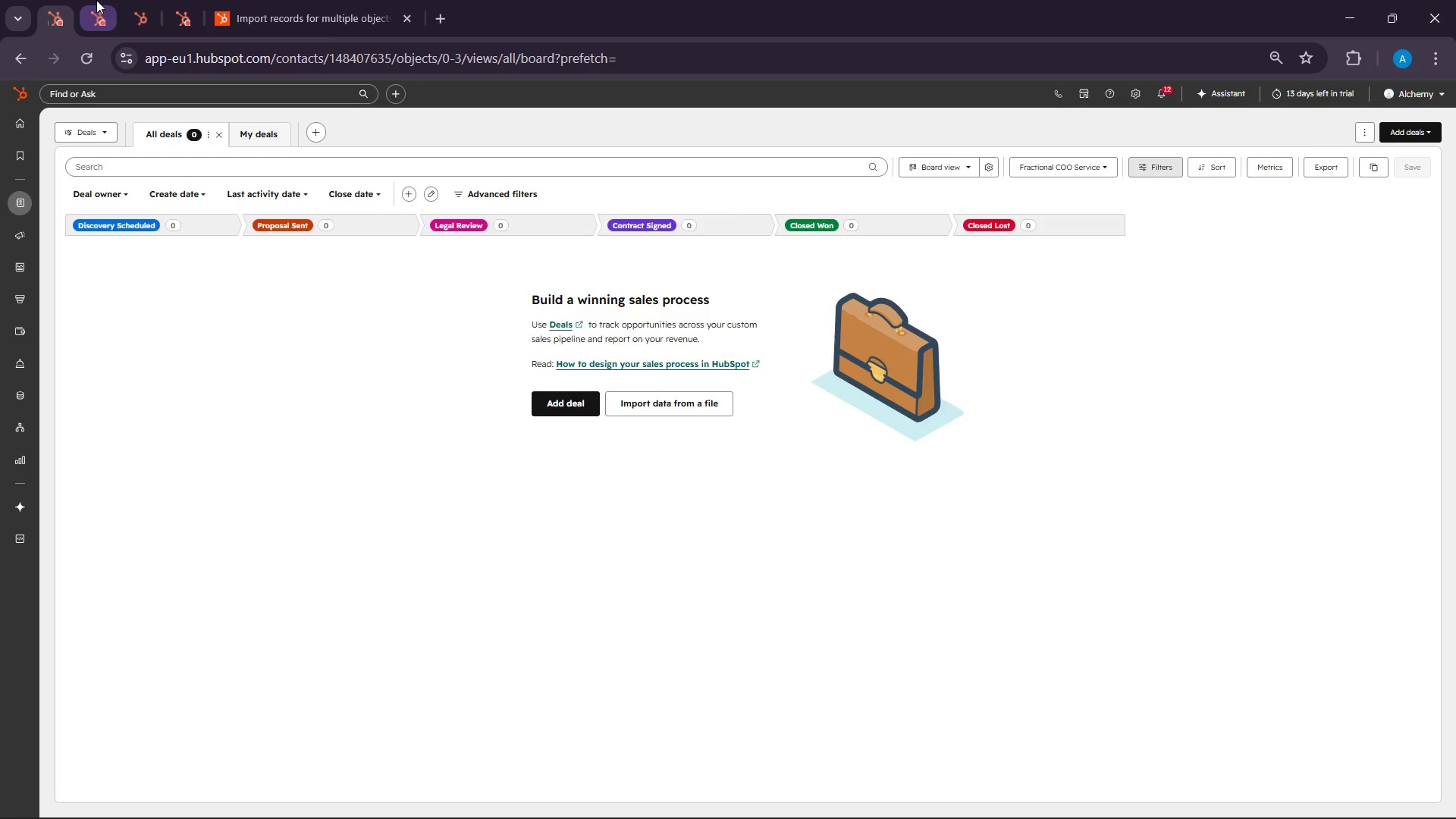 
left_click([96, 0])
 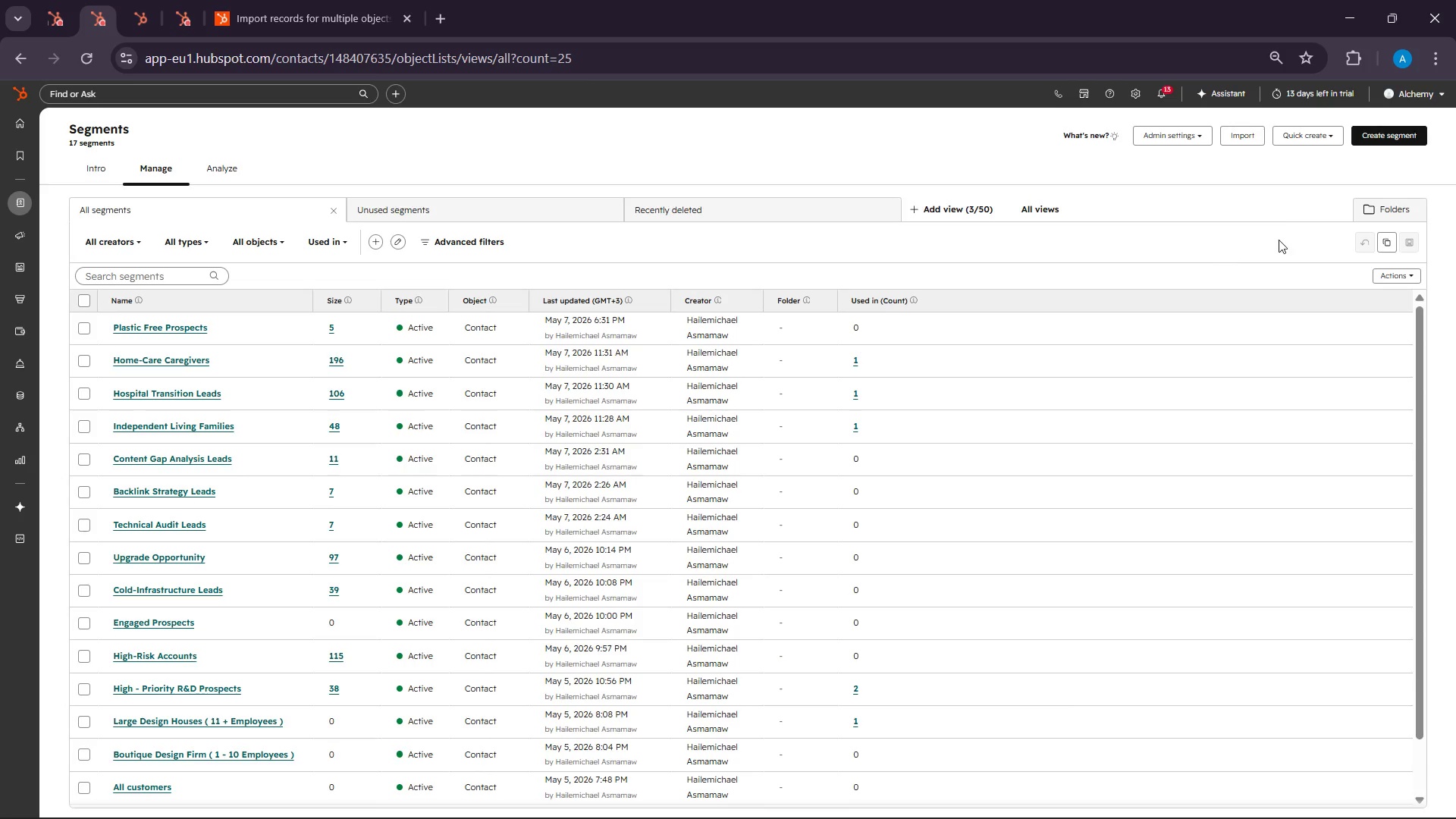 
left_click([1394, 134])
 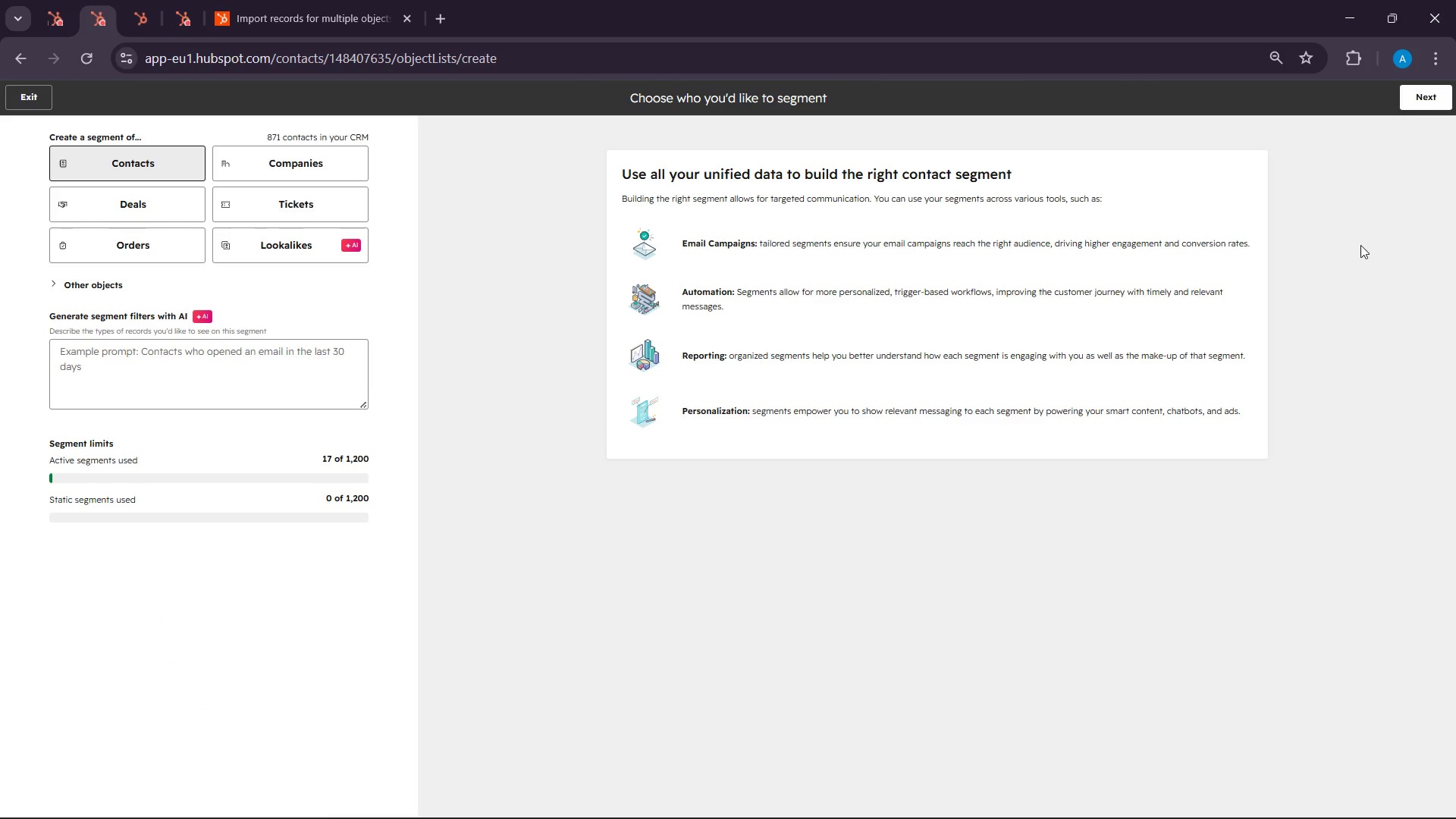 
left_click([1421, 99])
 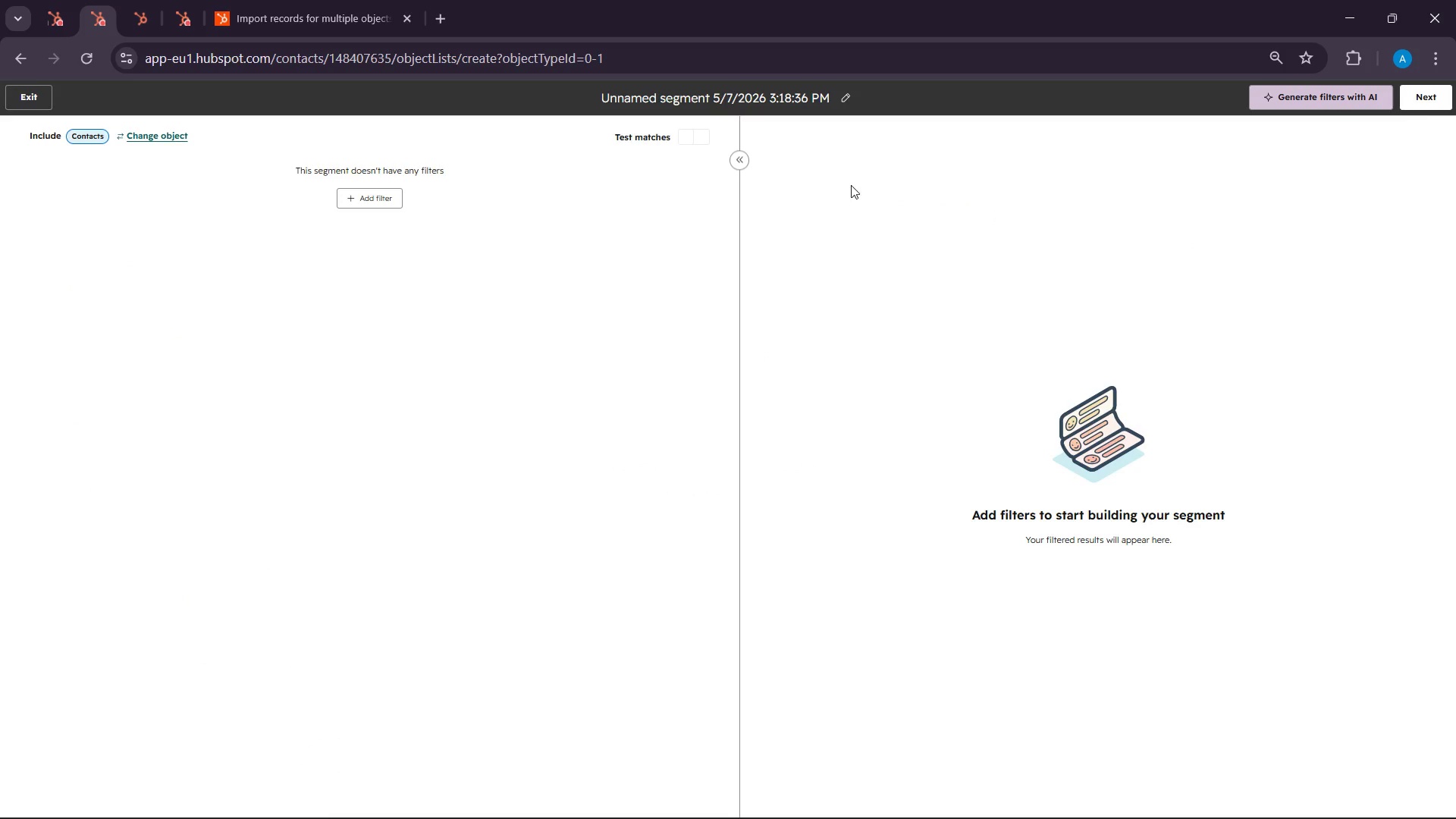 
left_click([845, 99])
 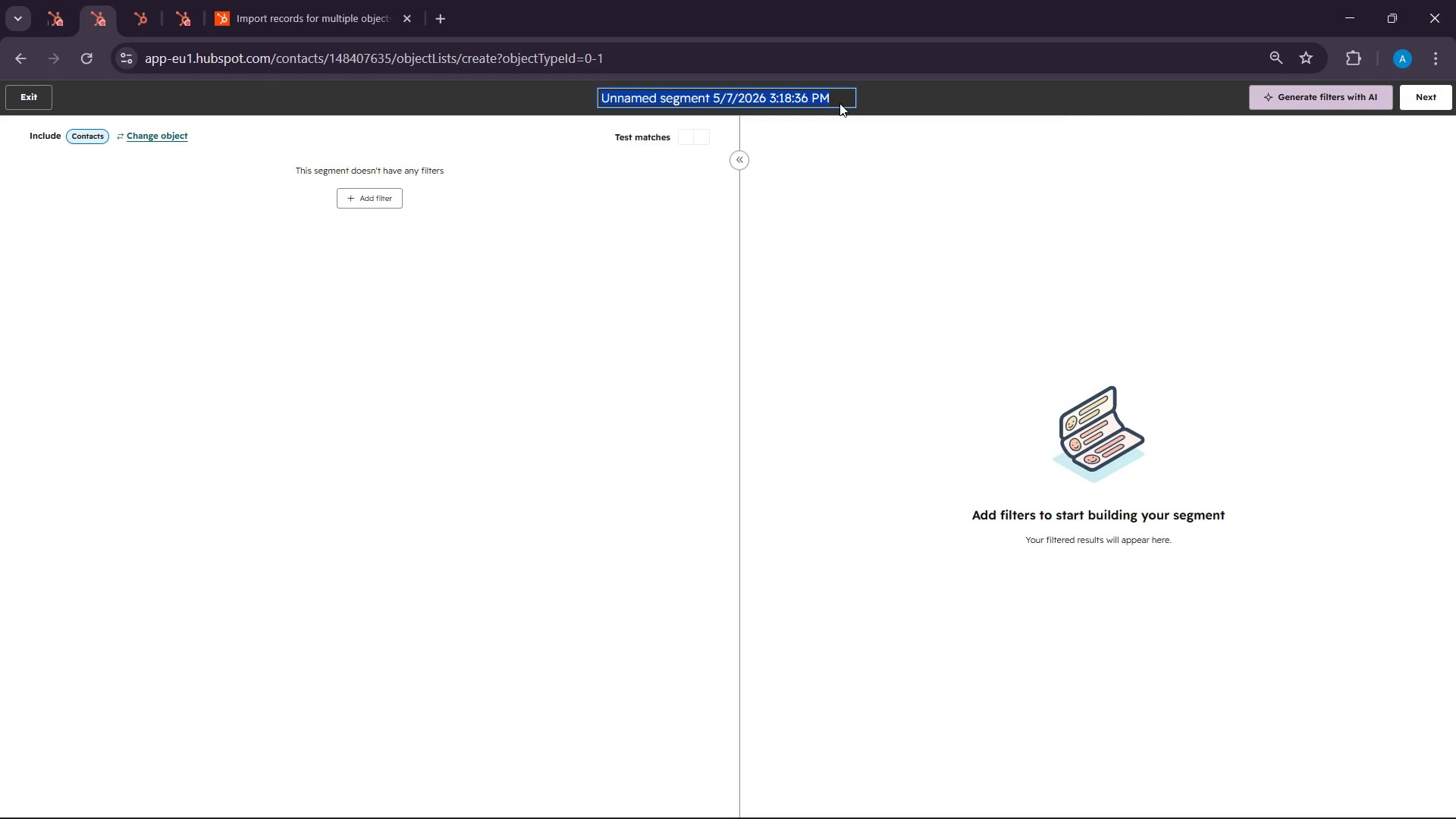 
wait(6.22)
 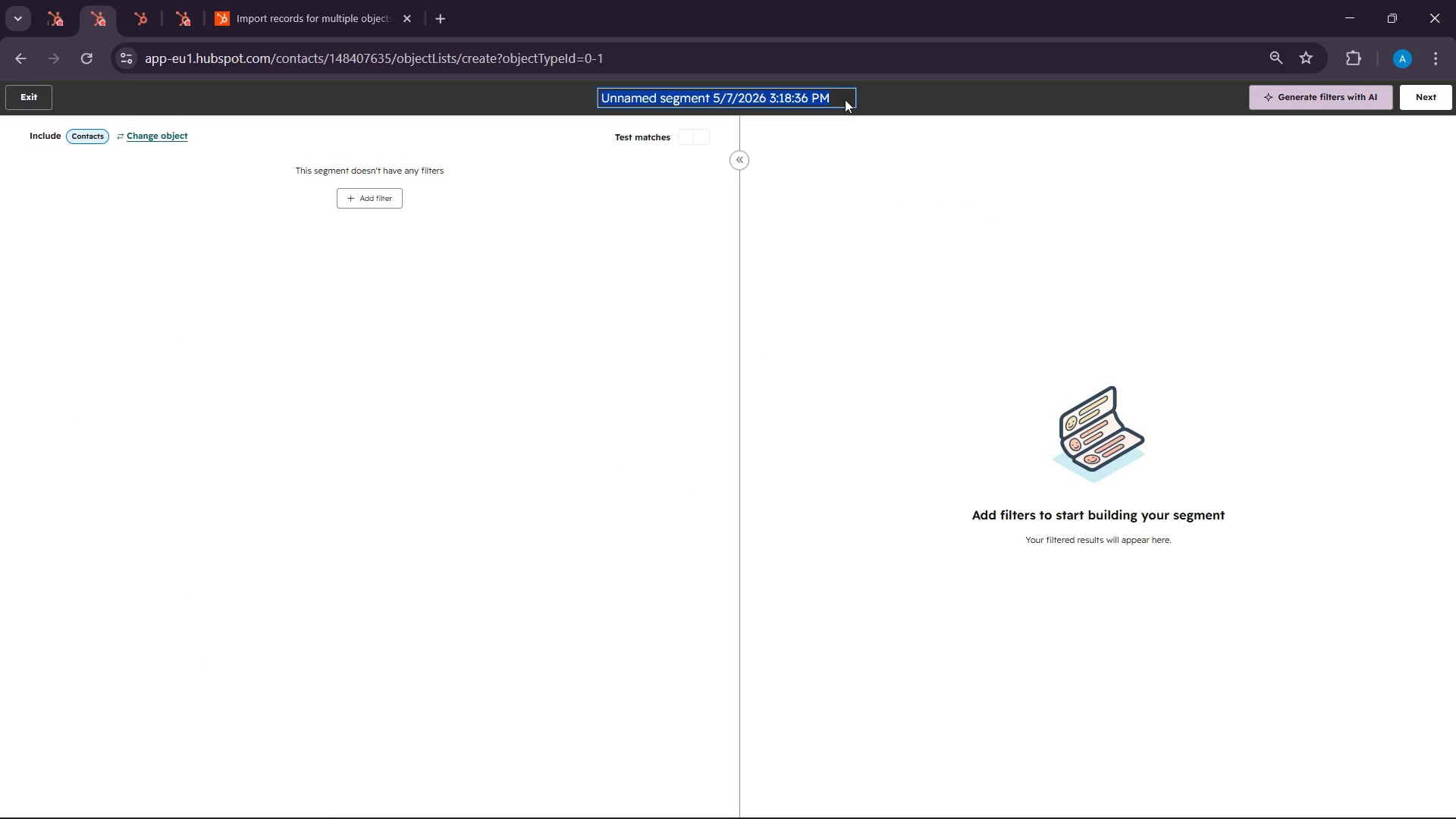 
left_click([395, 216])
 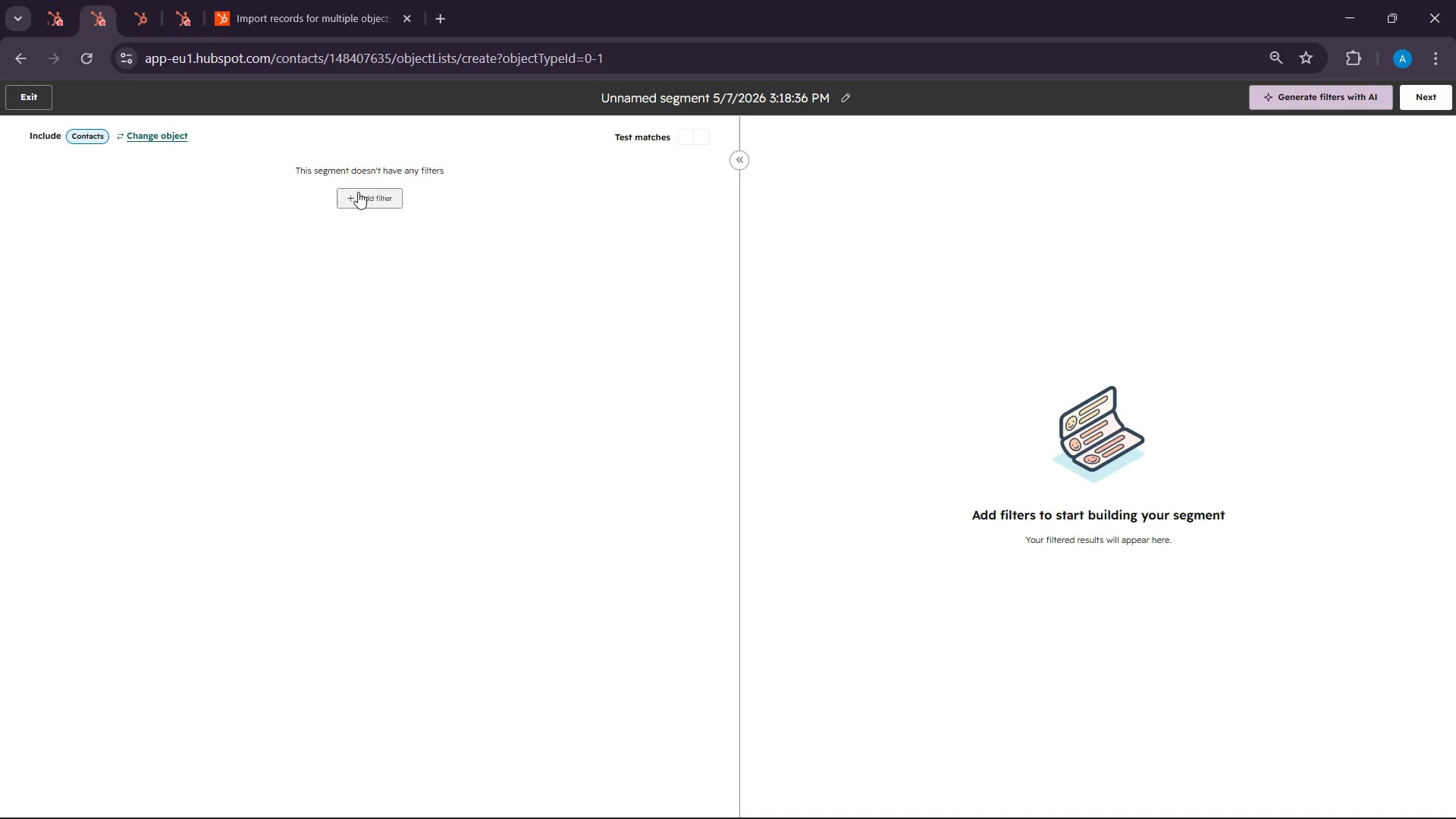 
left_click([358, 192])
 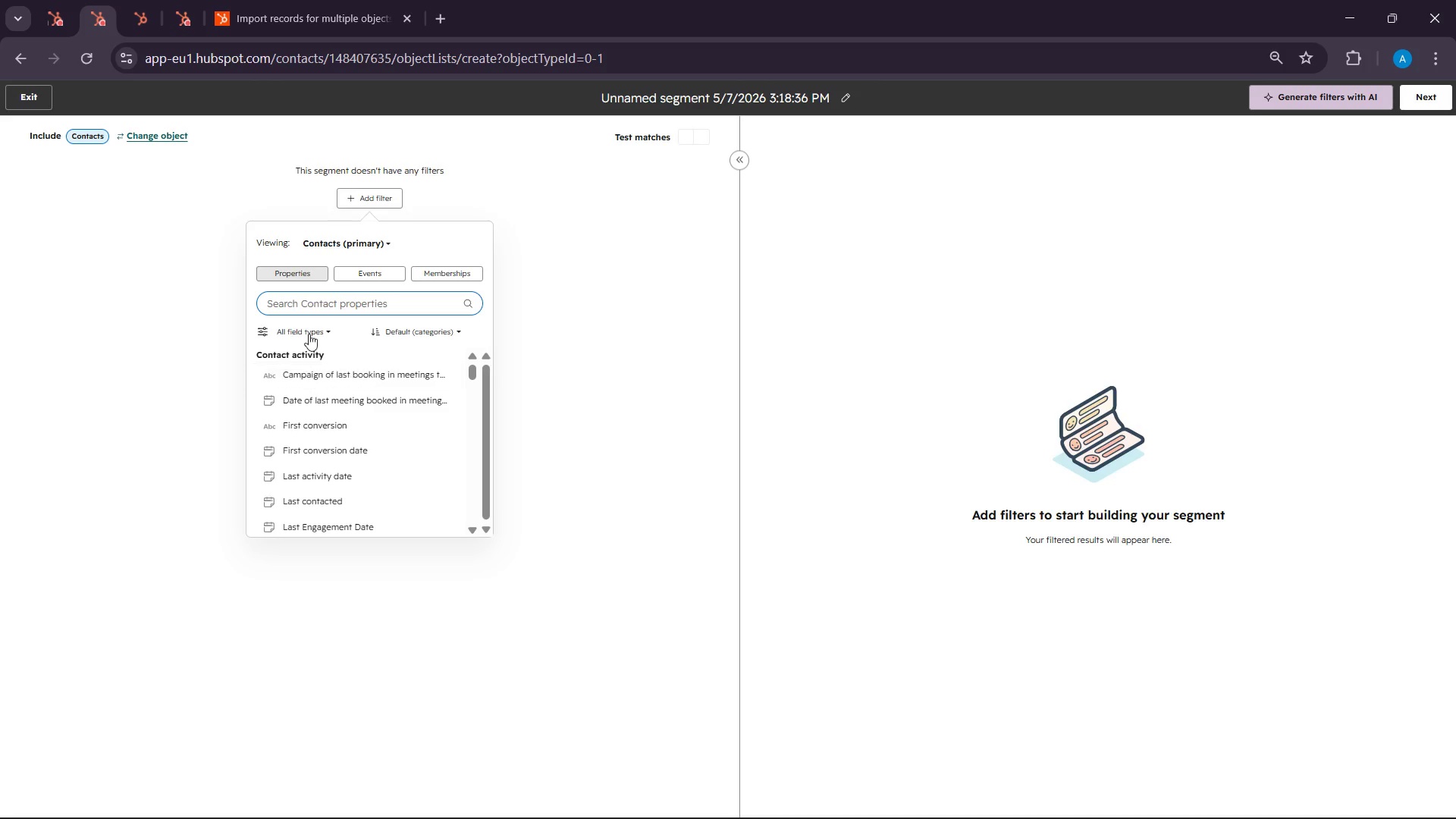 
left_click([311, 309])
 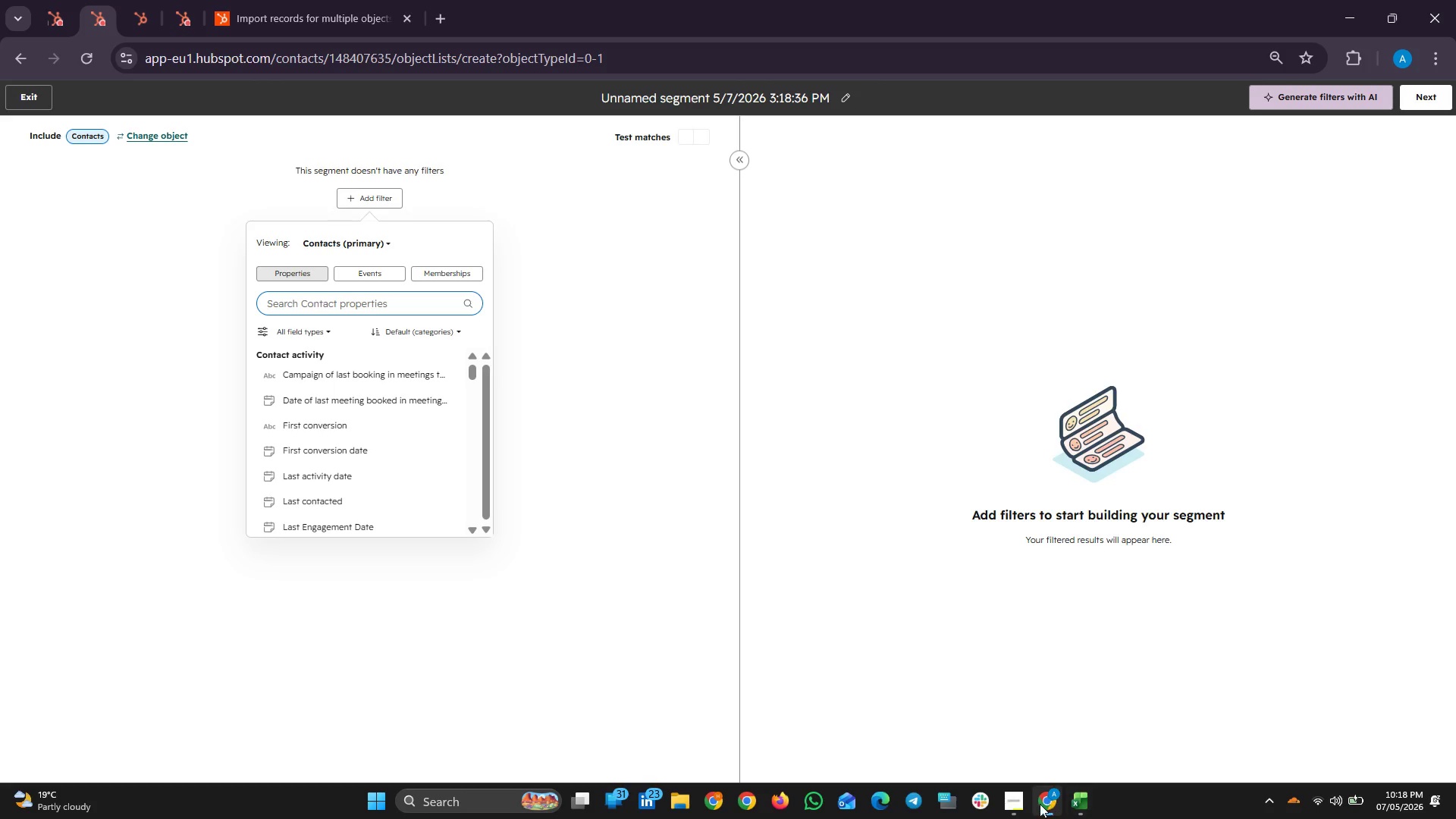 
left_click([1072, 794])
 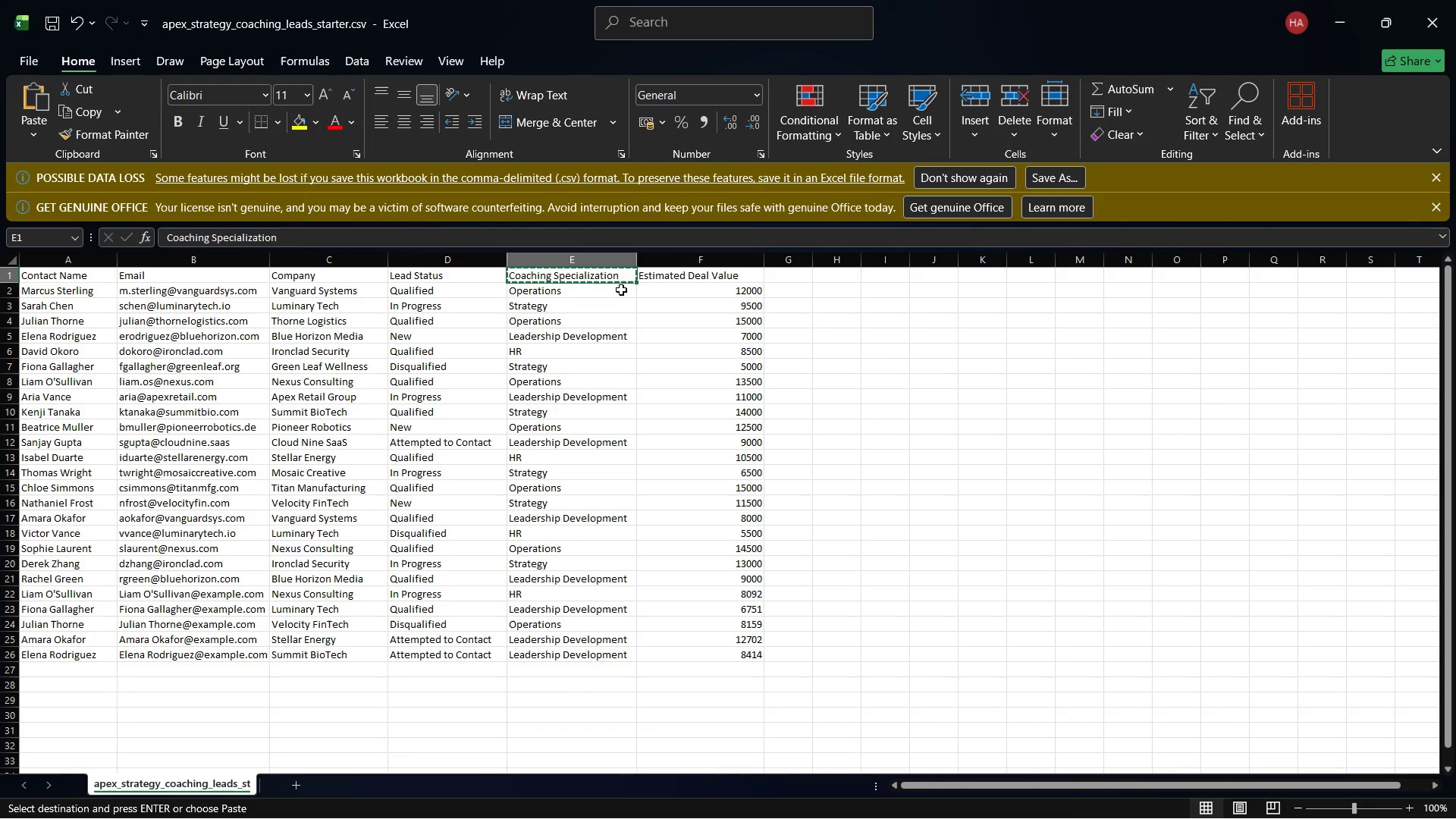 
right_click([610, 274])
 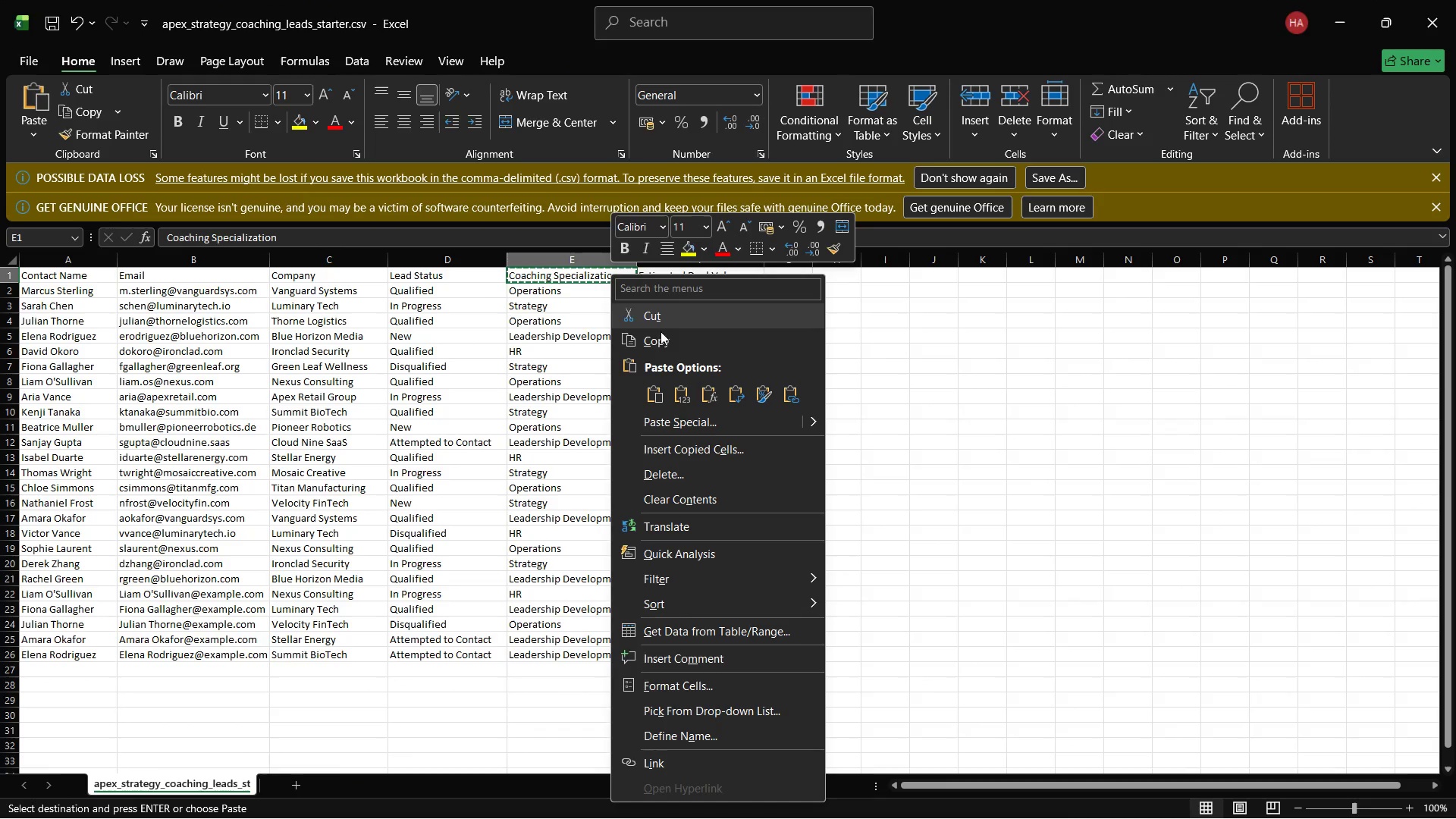 
left_click([657, 337])
 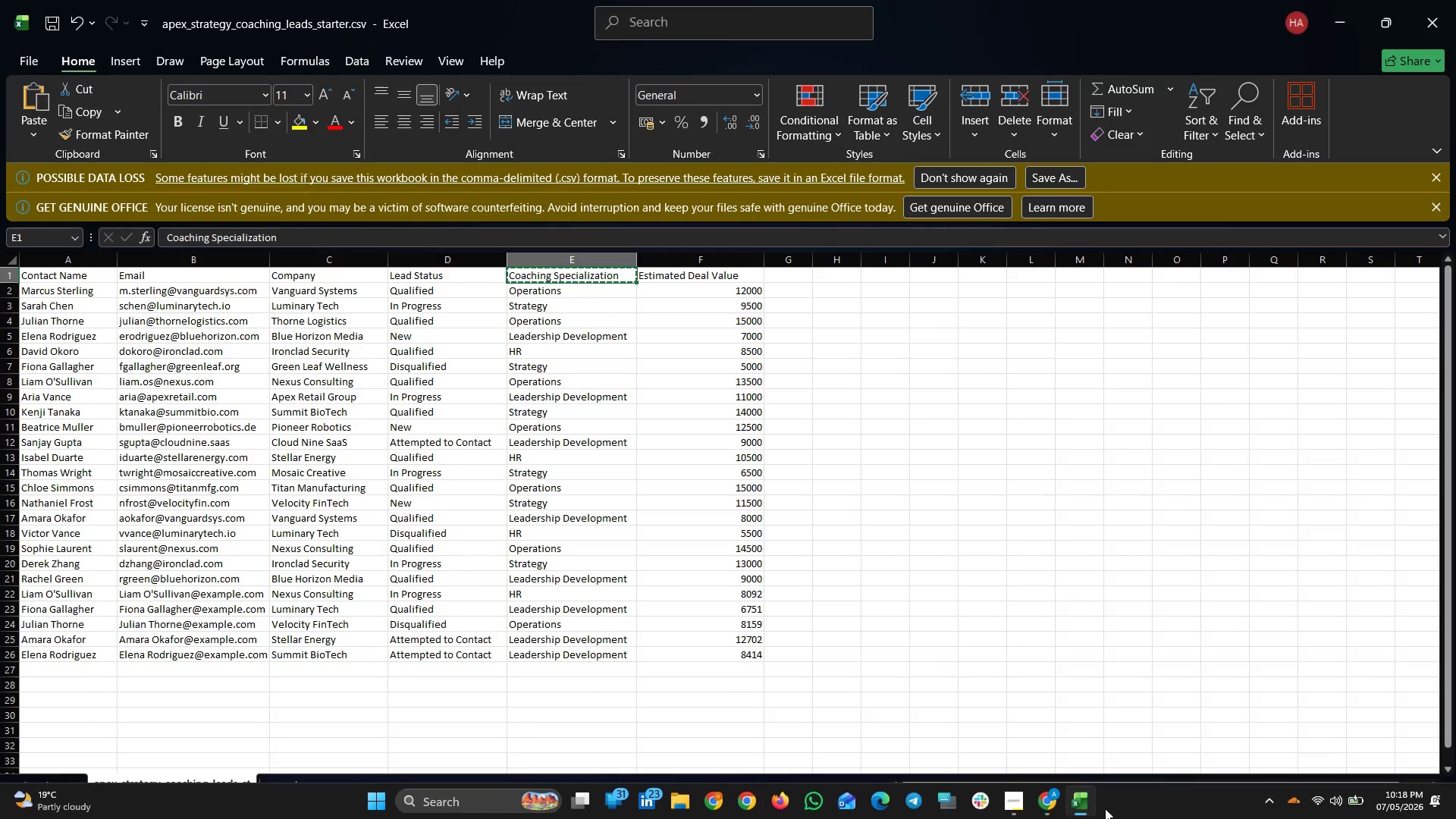 
left_click([1089, 811])
 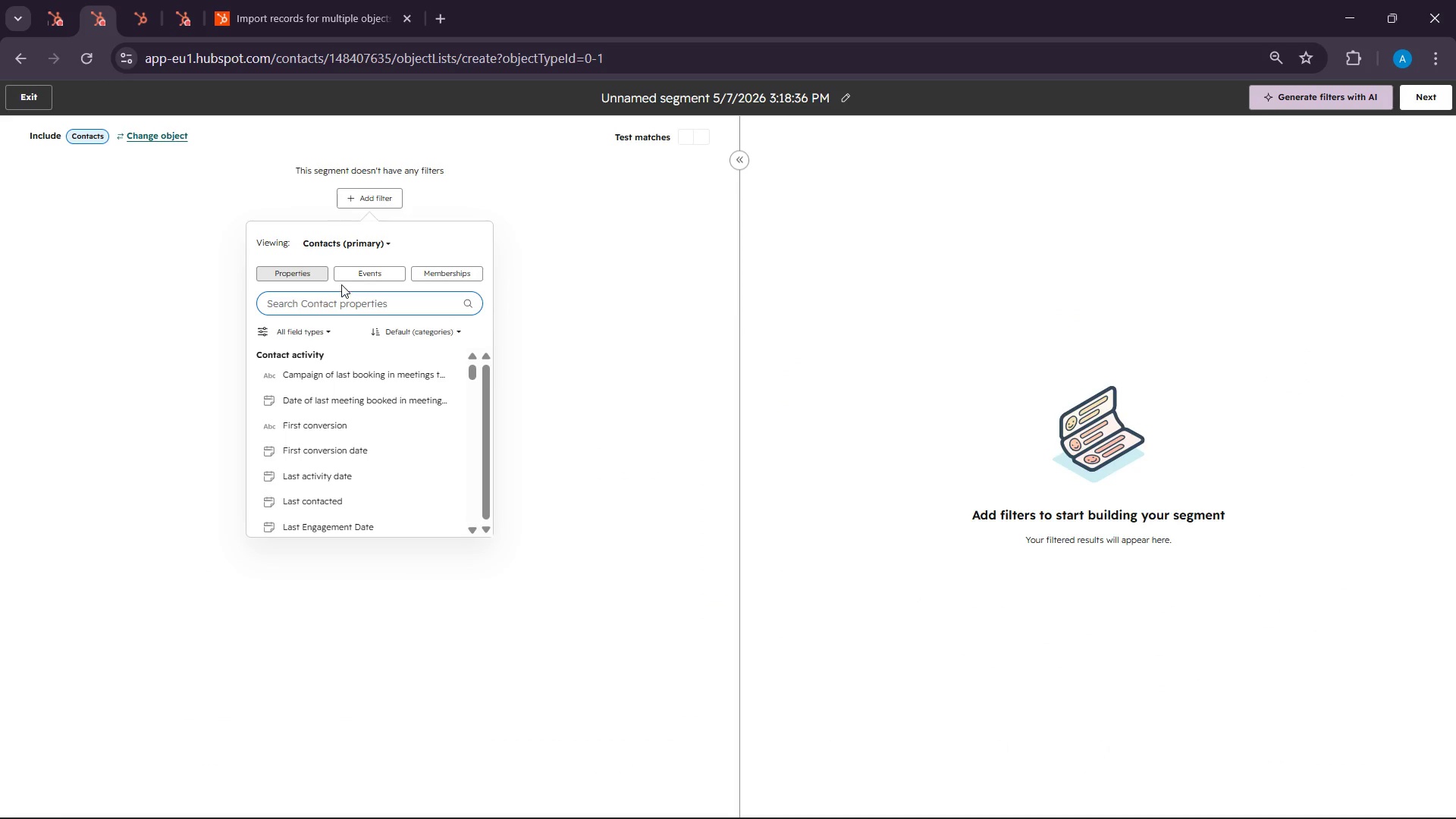 
left_click([326, 297])
 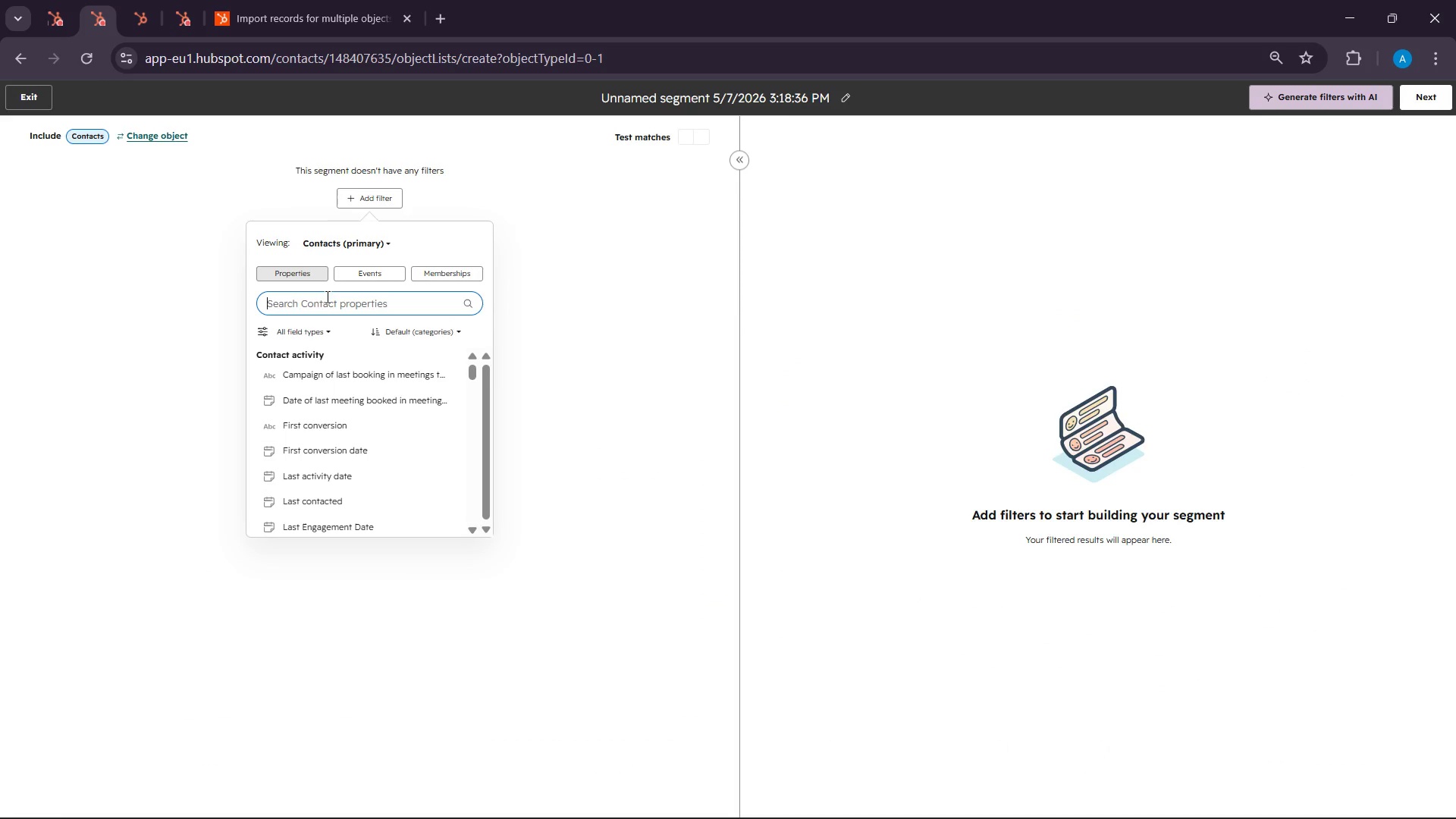 
key(Control+V)
 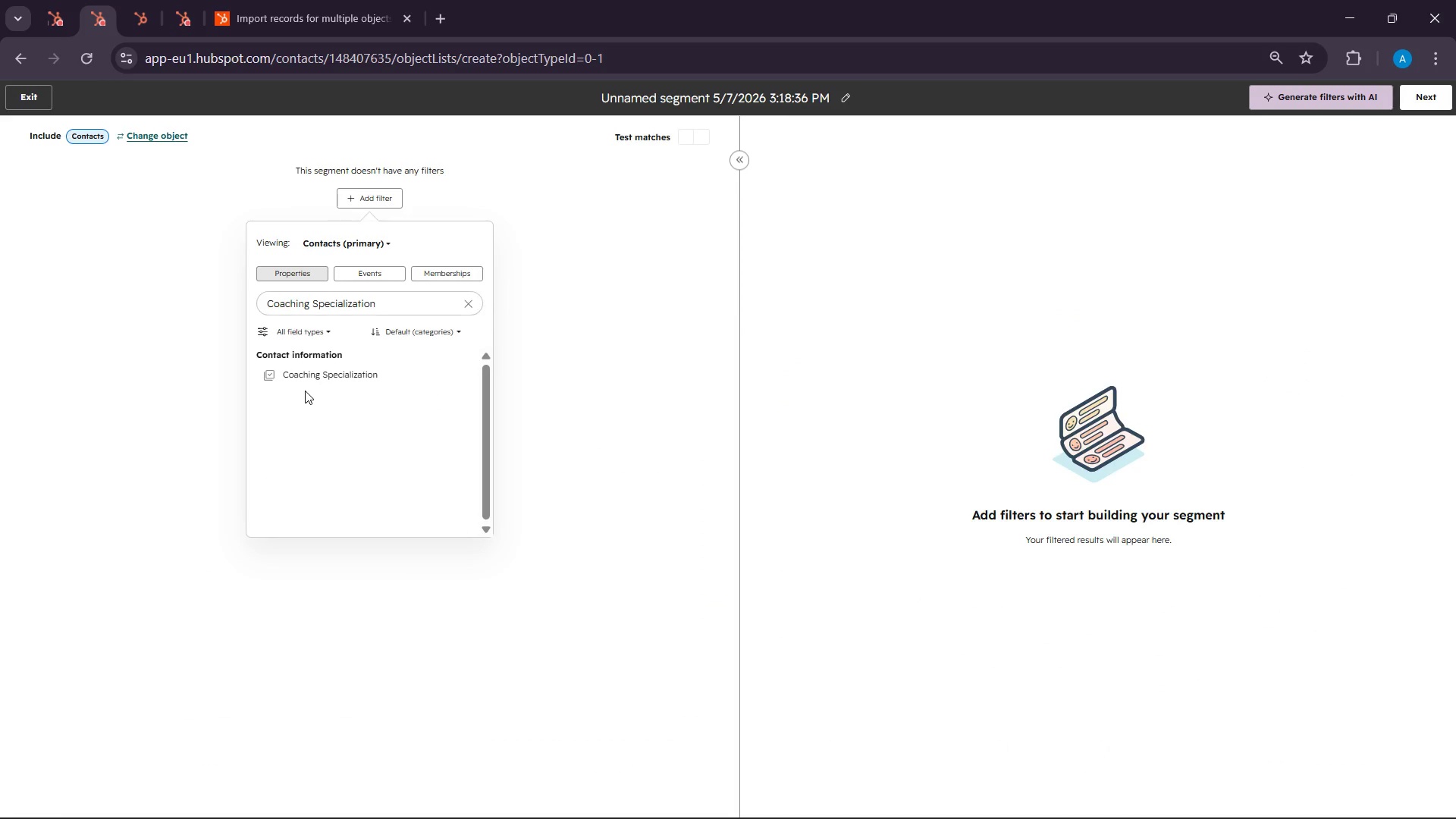 
double_click([305, 384])
 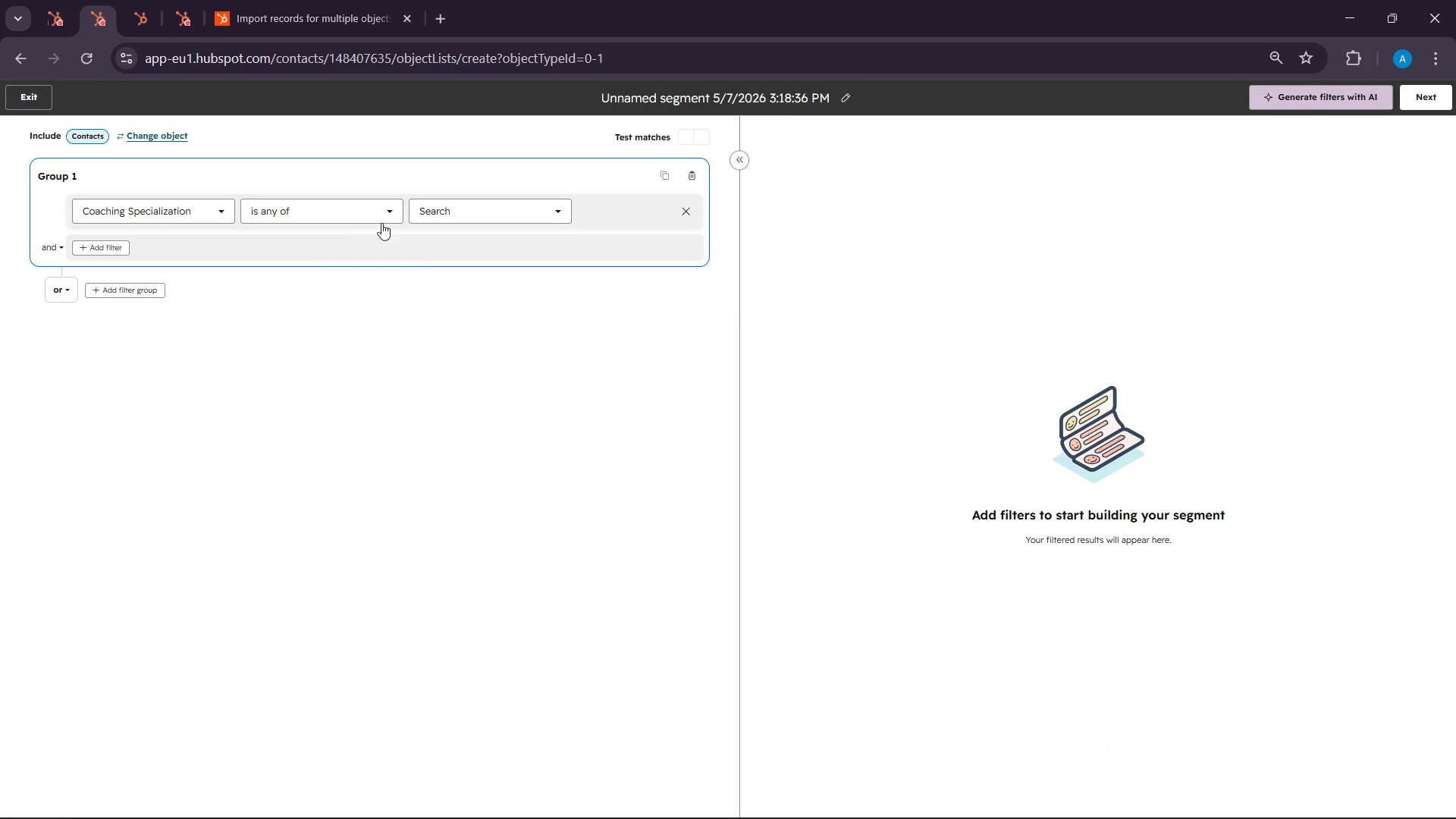 
left_click([382, 221])
 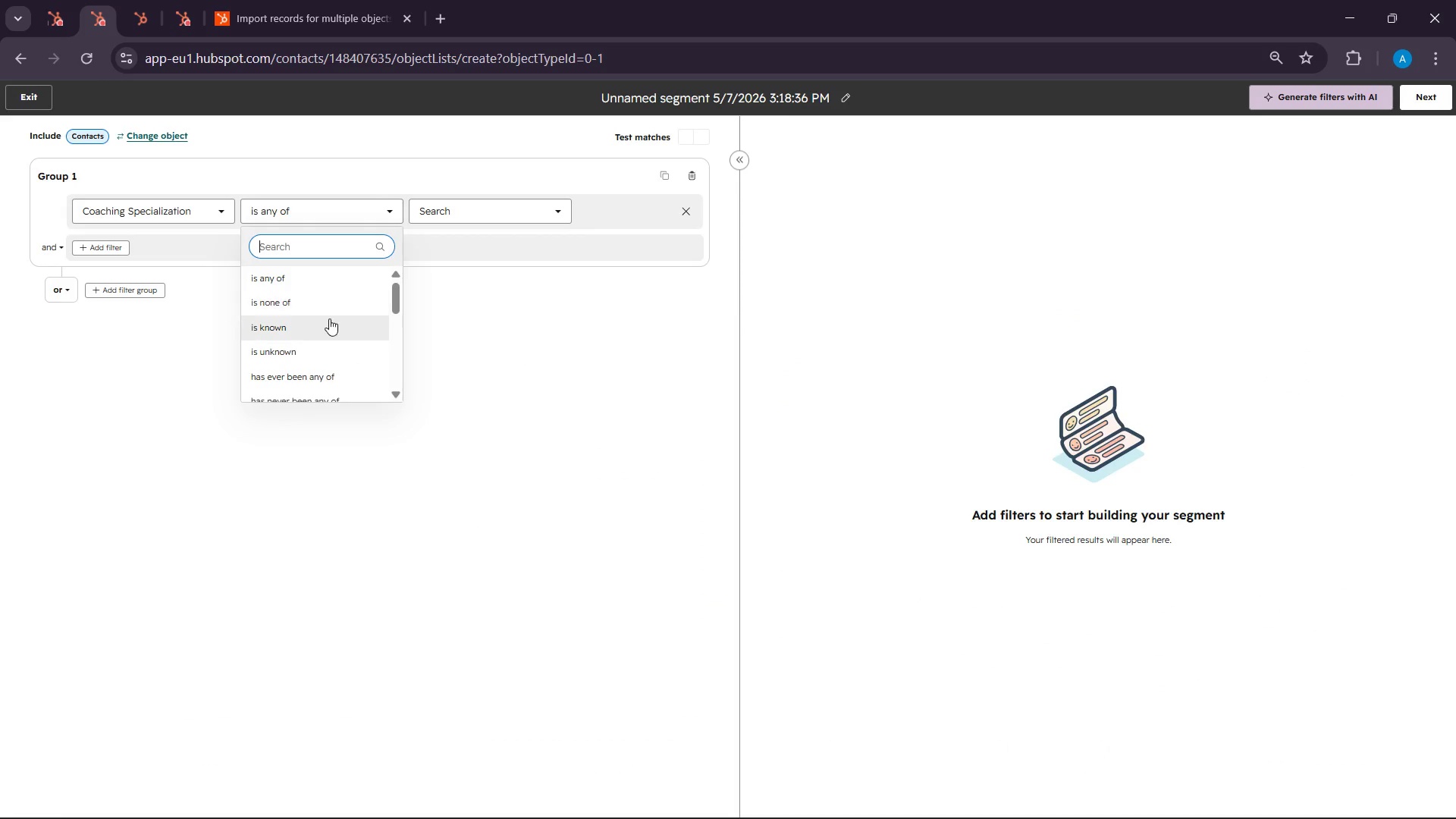 
left_click([329, 318])
 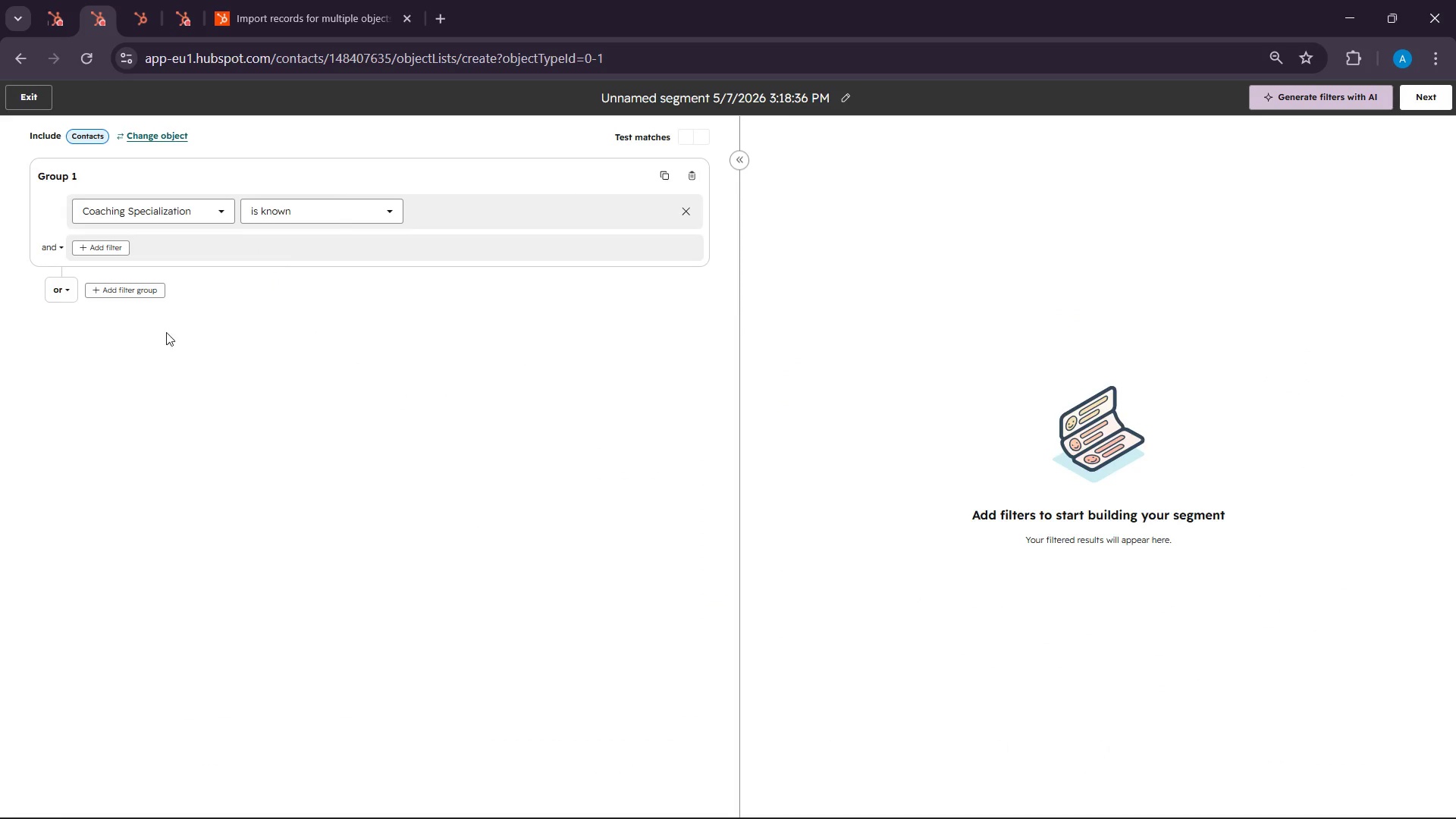 
mouse_move([171, 328])
 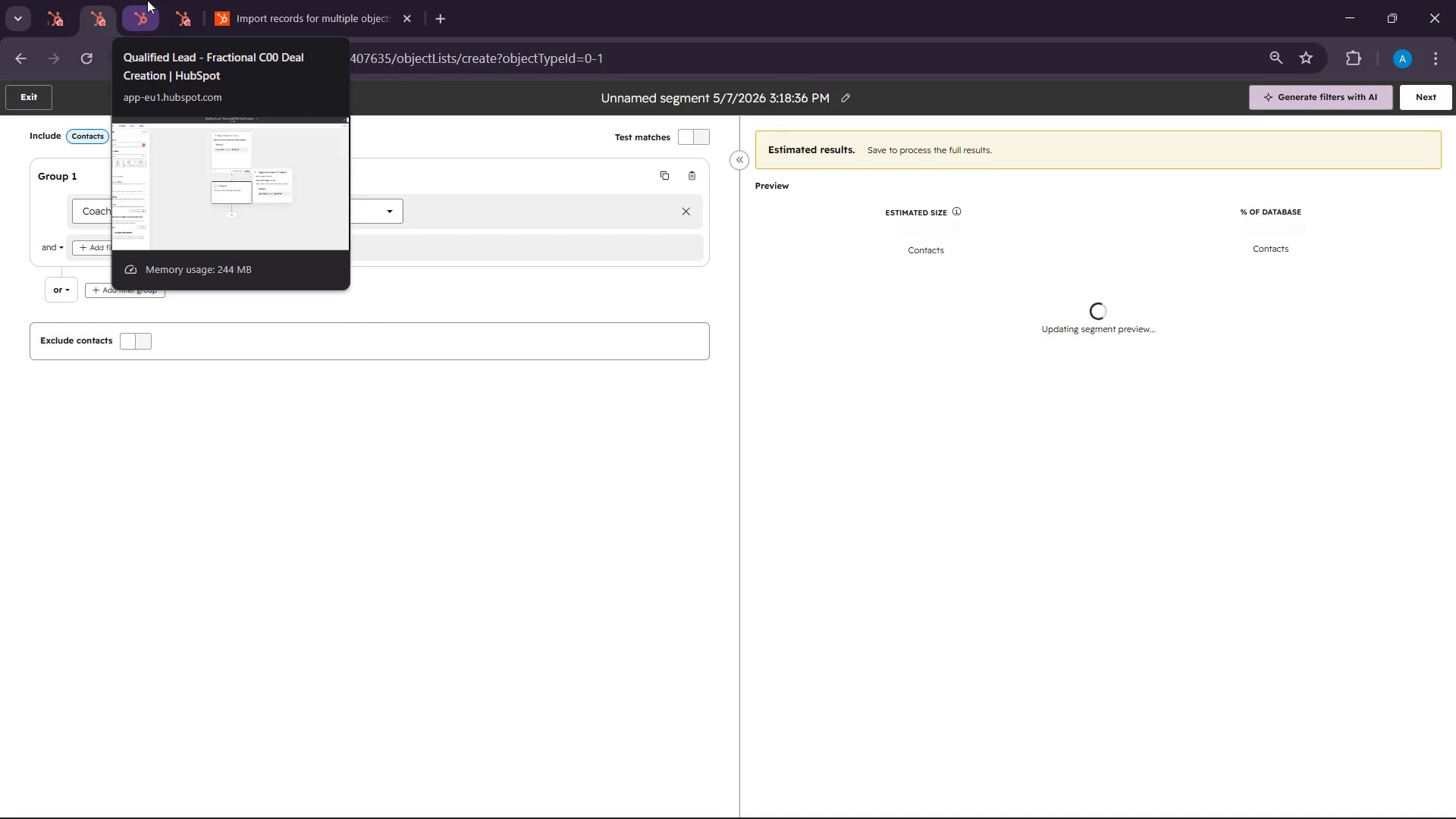 
wait(5.4)
 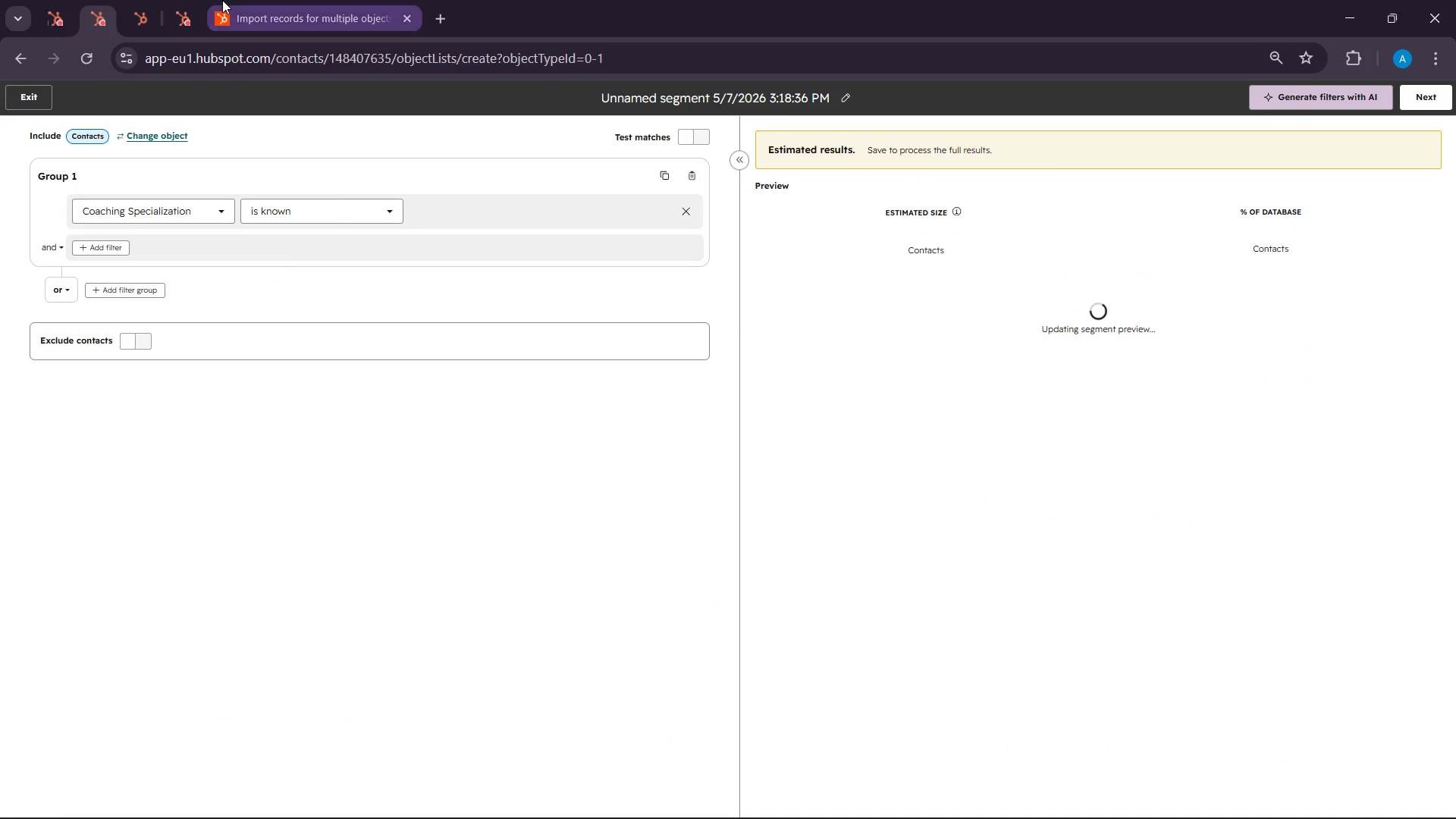 
left_click([147, 0])
 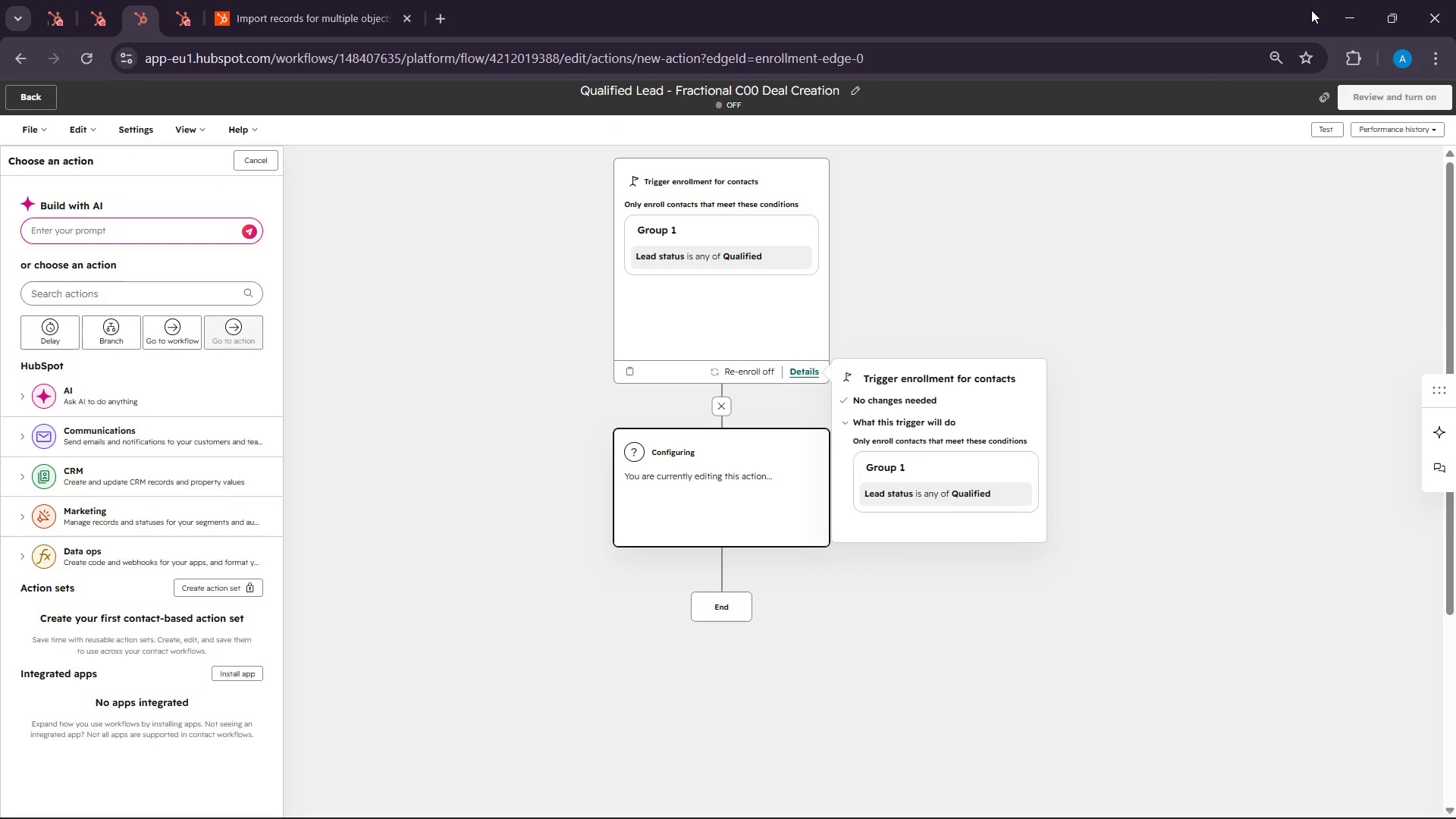 
wait(118.61)
 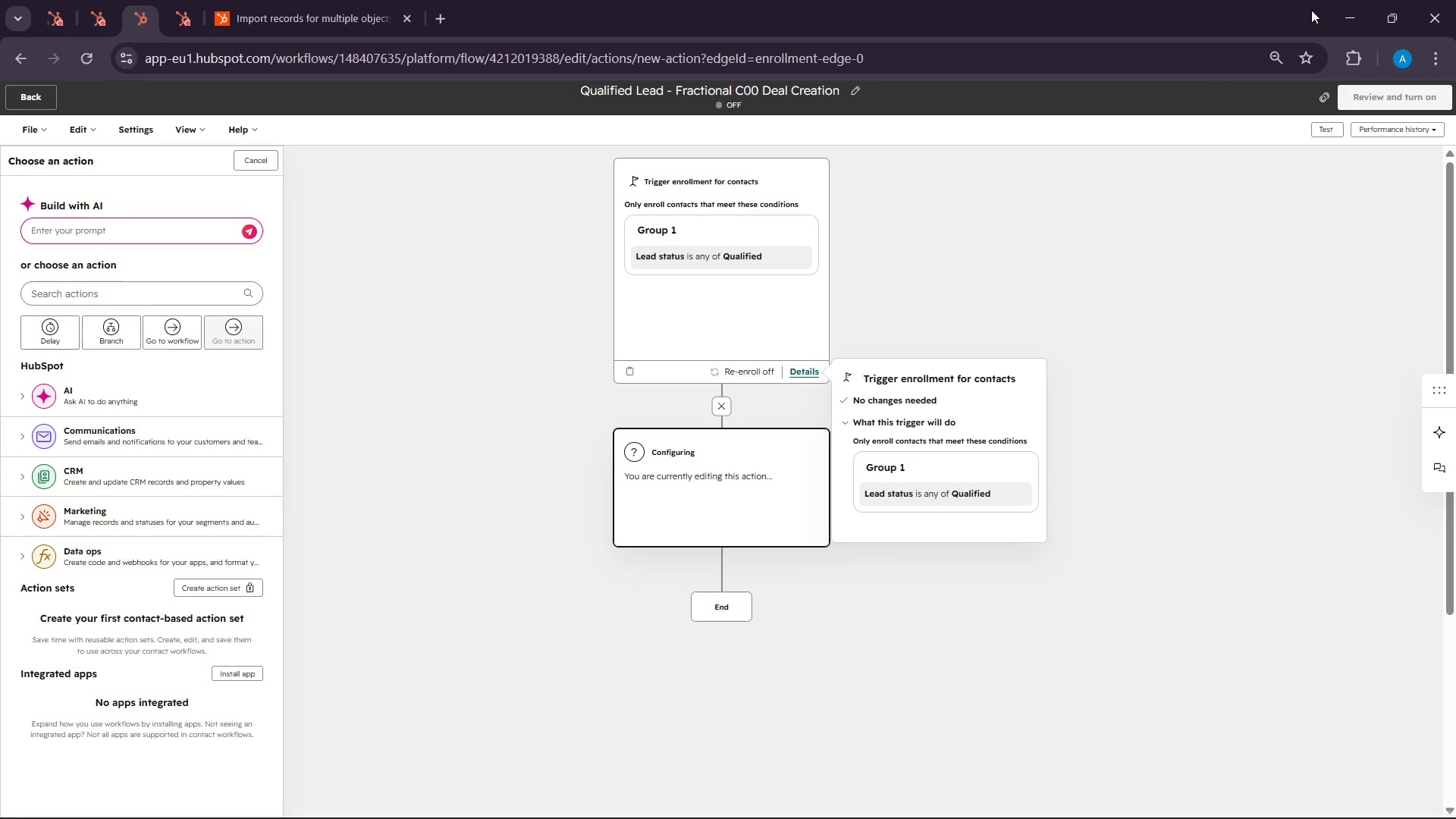 
left_click([77, 494])
 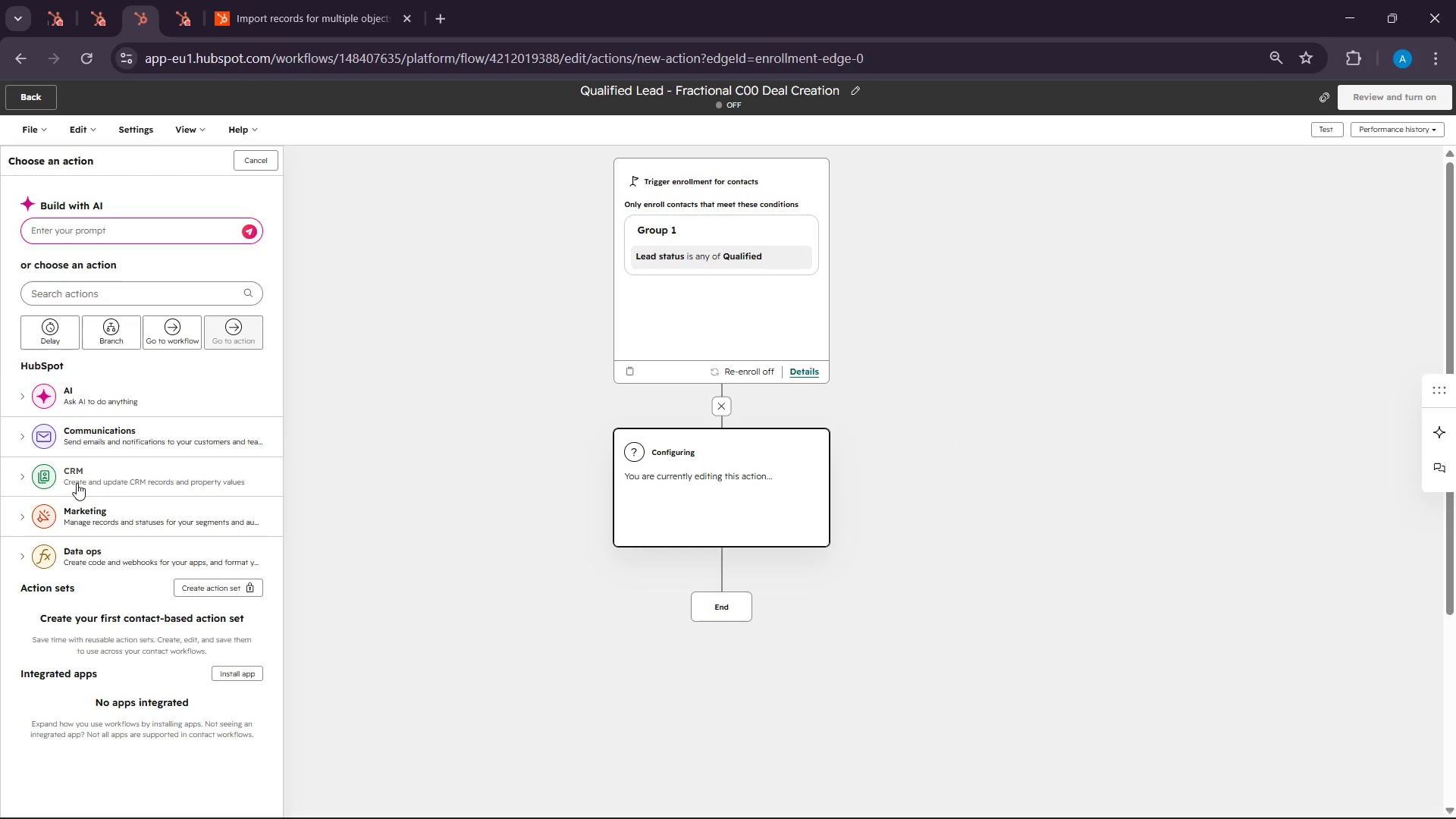 
left_click([77, 483])
 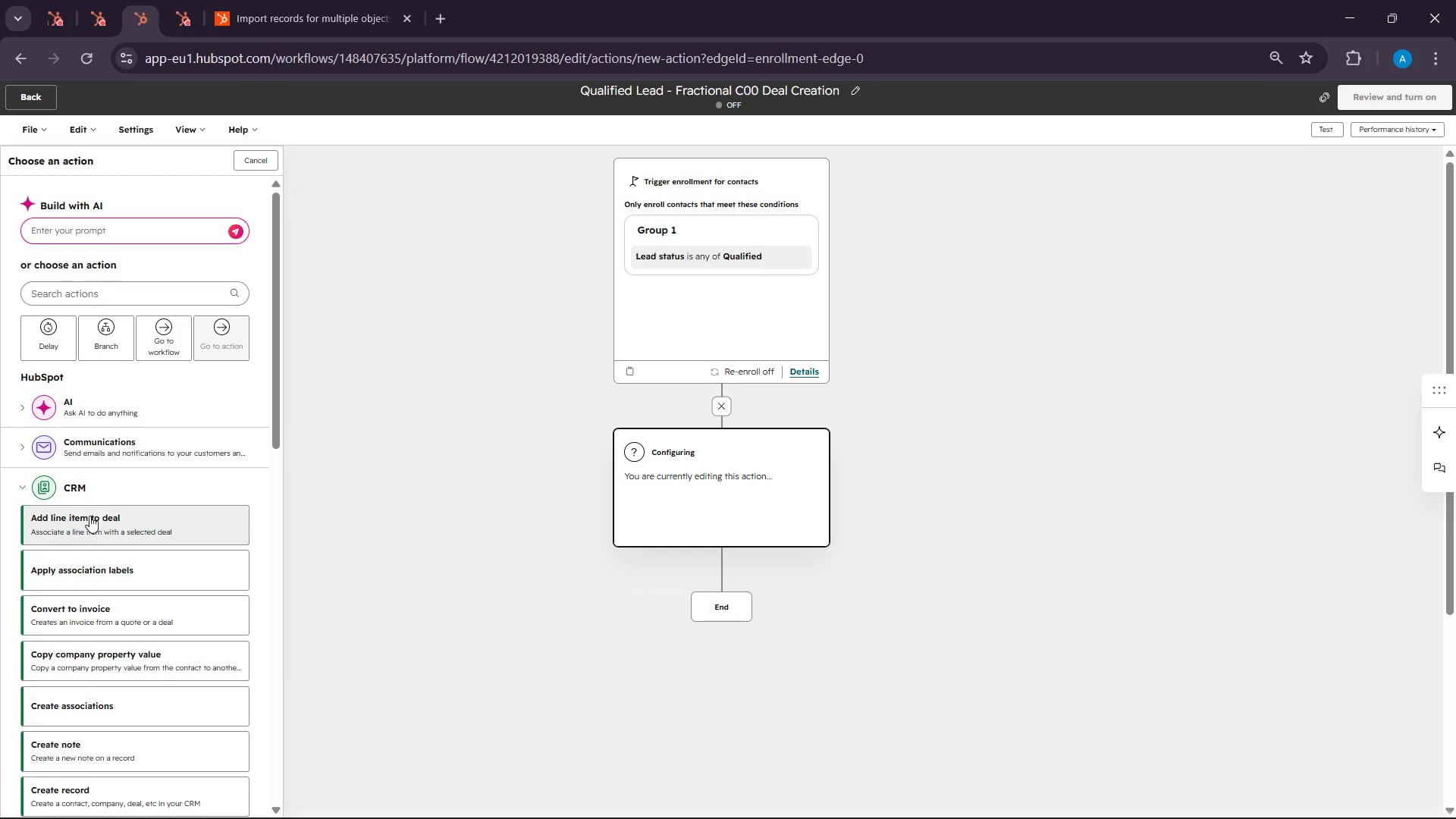 
scroll: coordinate [85, 647], scroll_direction: down, amount: 6.0
 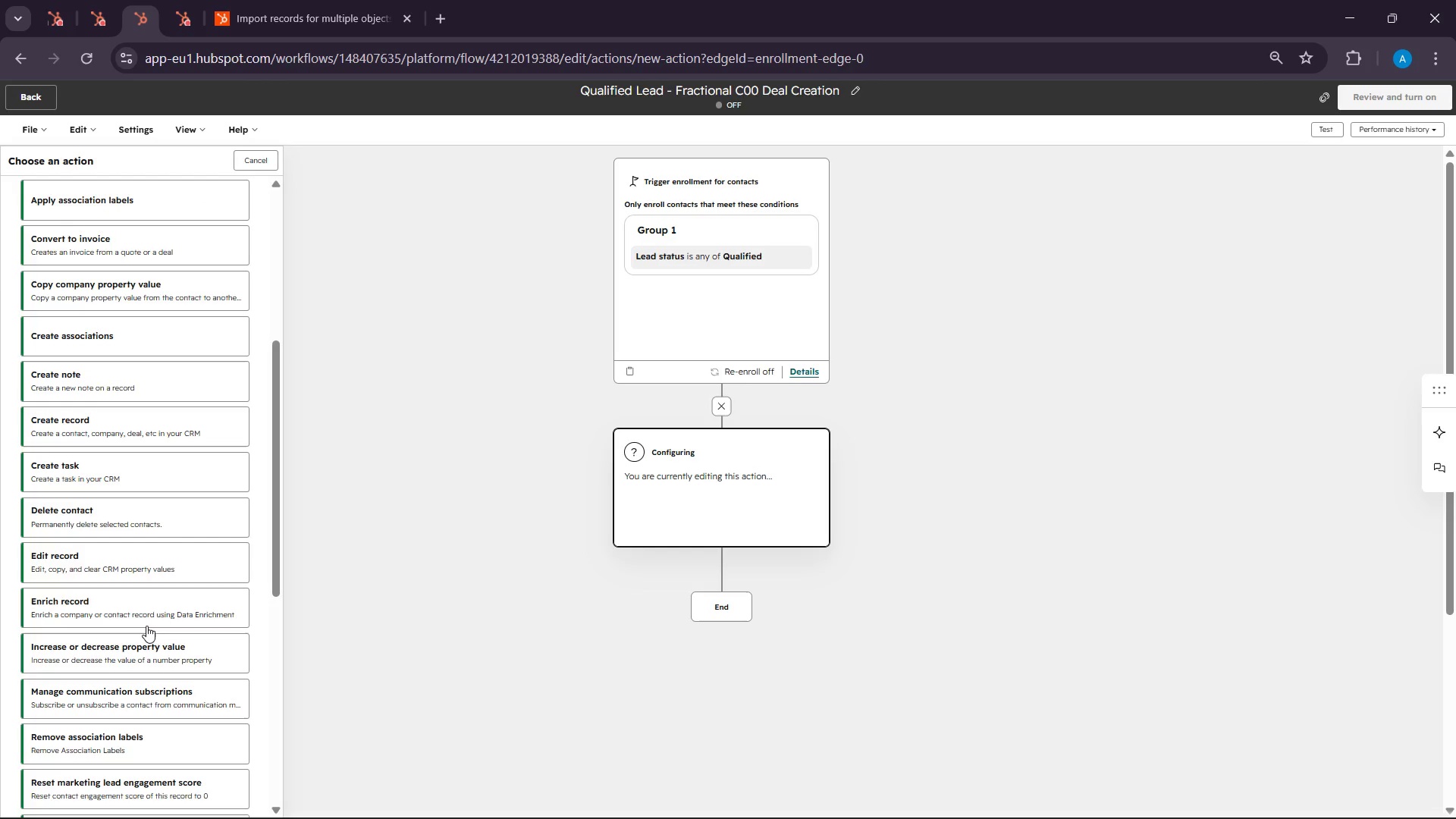 
left_click([103, 430])
 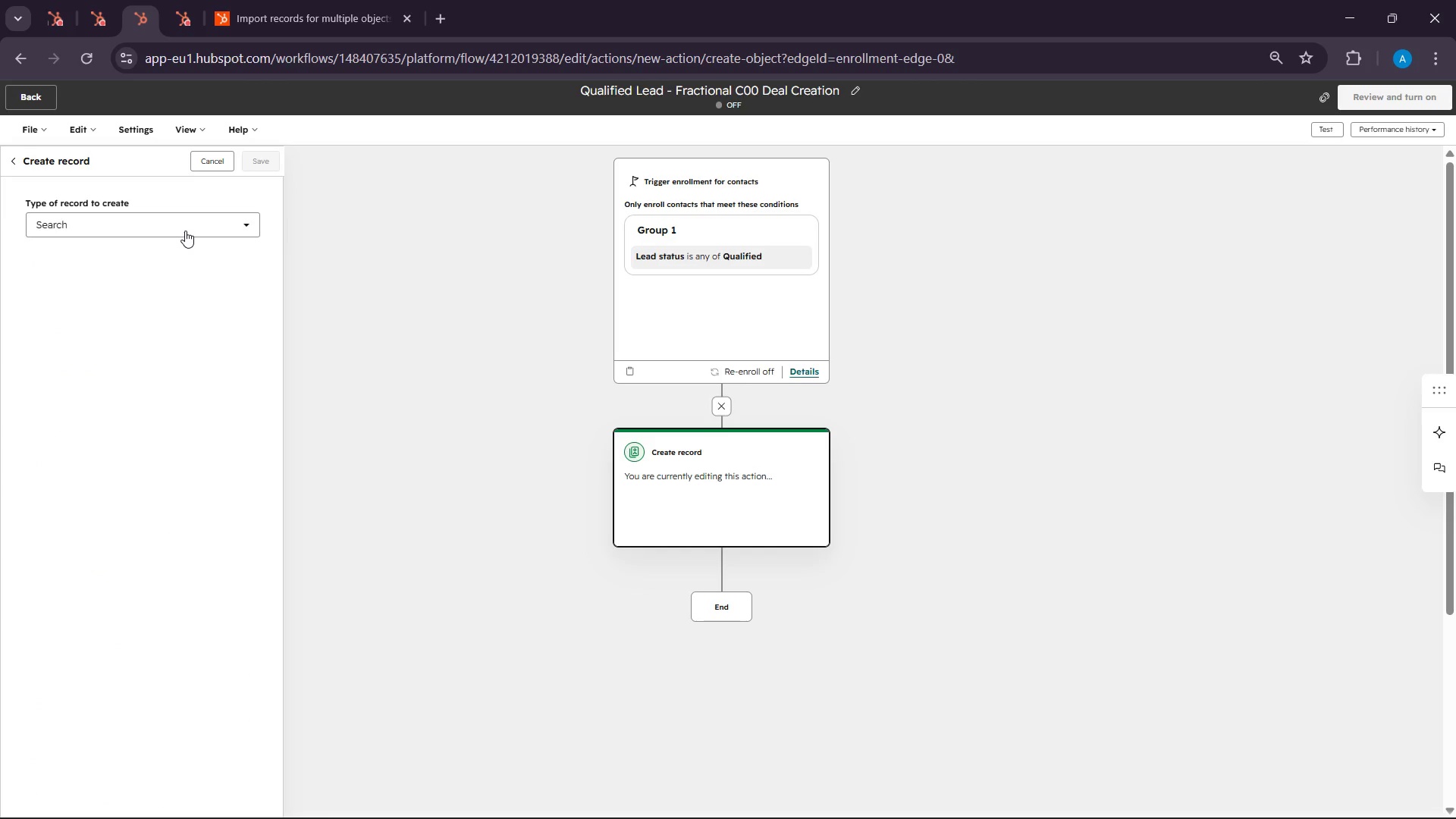 
left_click([185, 231])
 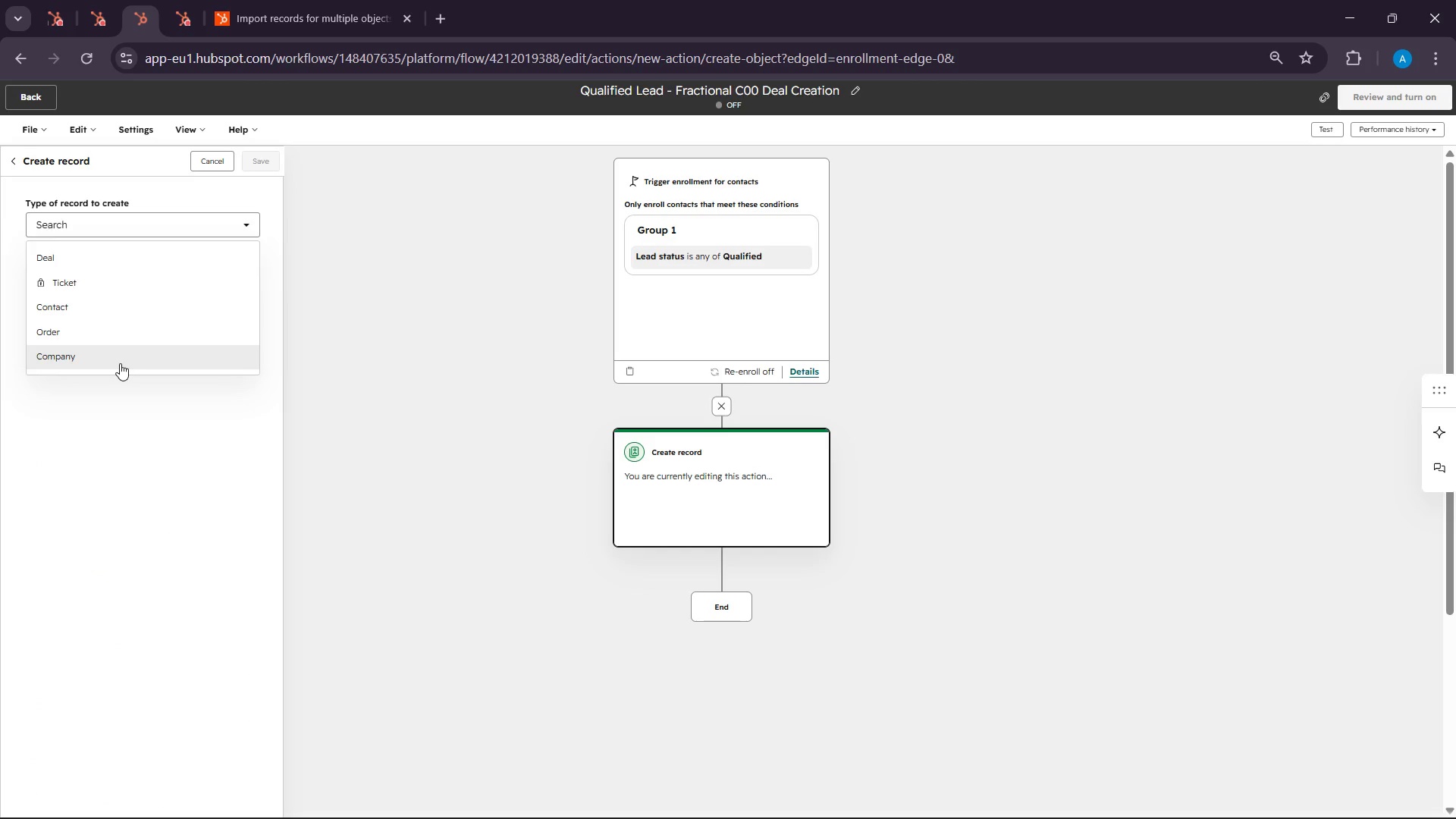 
left_click([108, 265])
 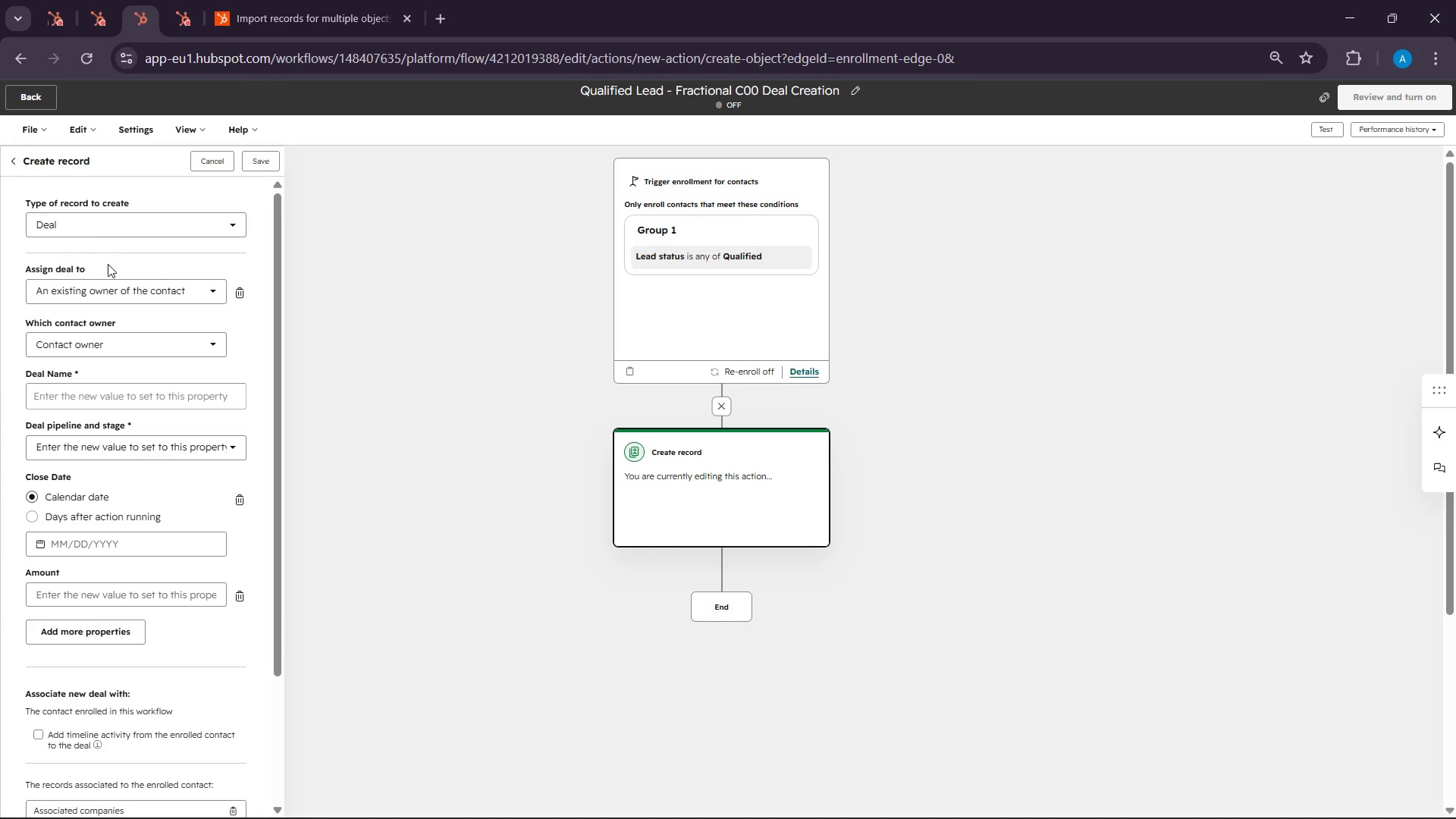 
wait(6.34)
 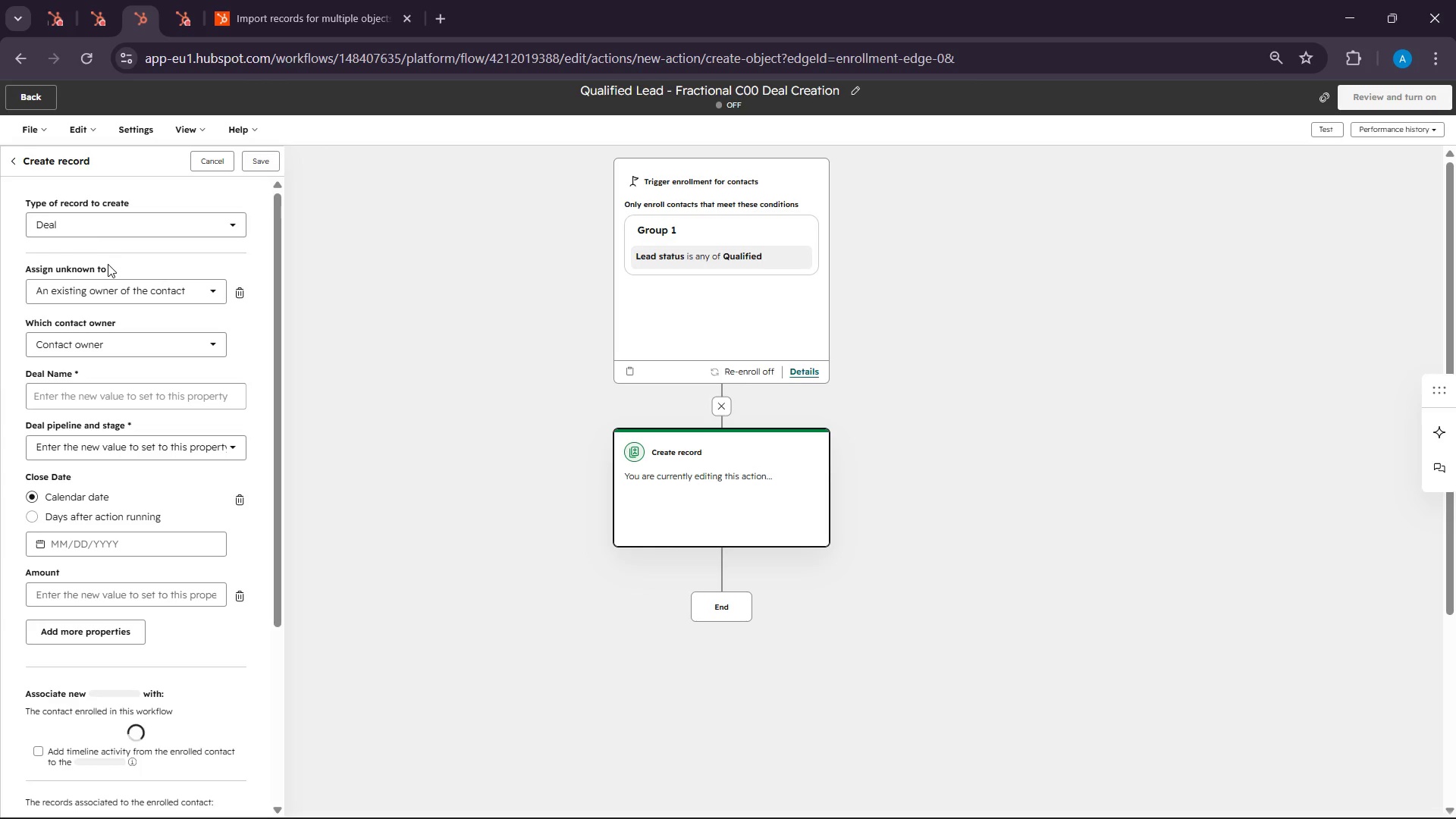 
left_click([74, 228])
 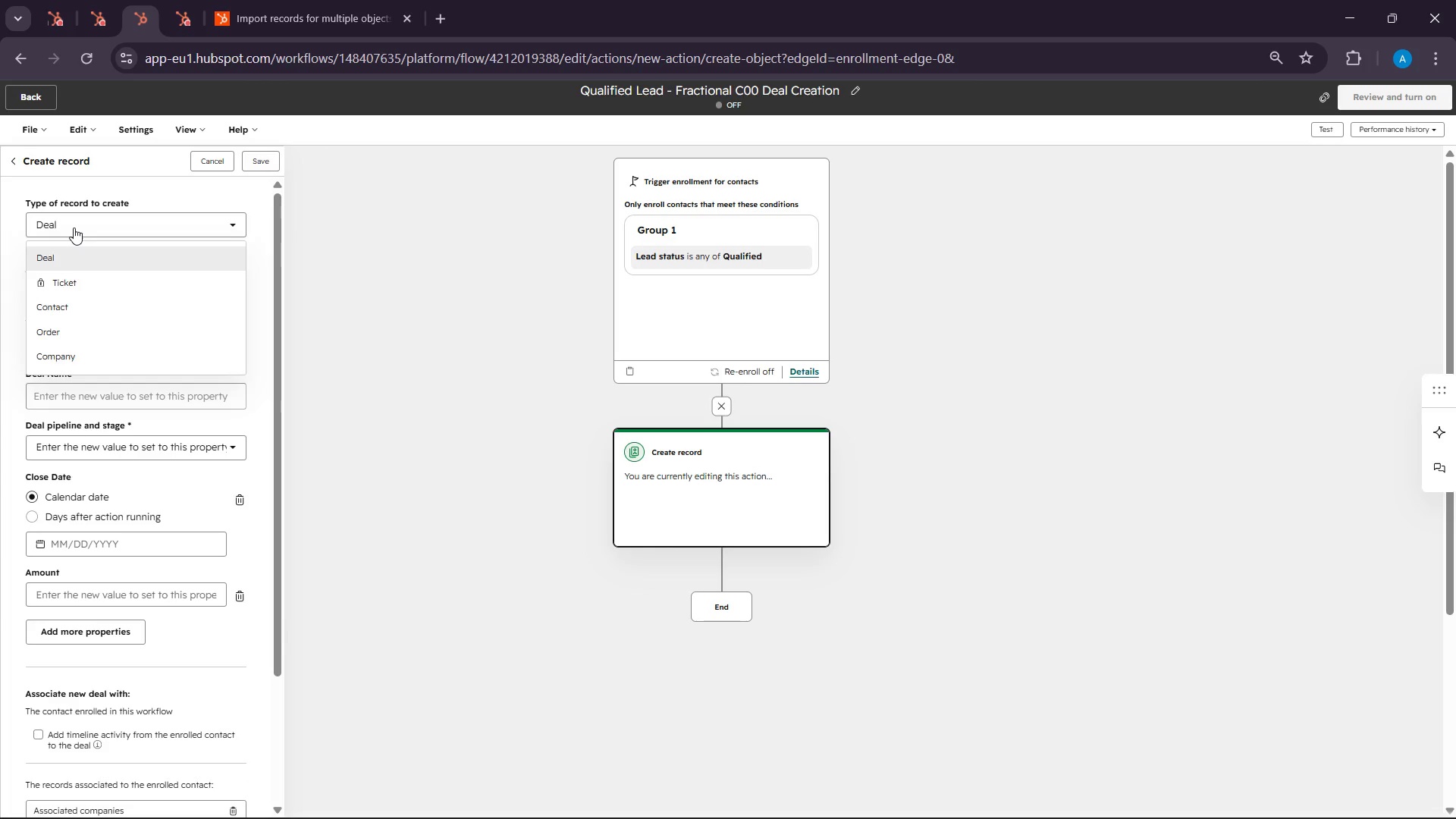 
left_click([74, 228])
 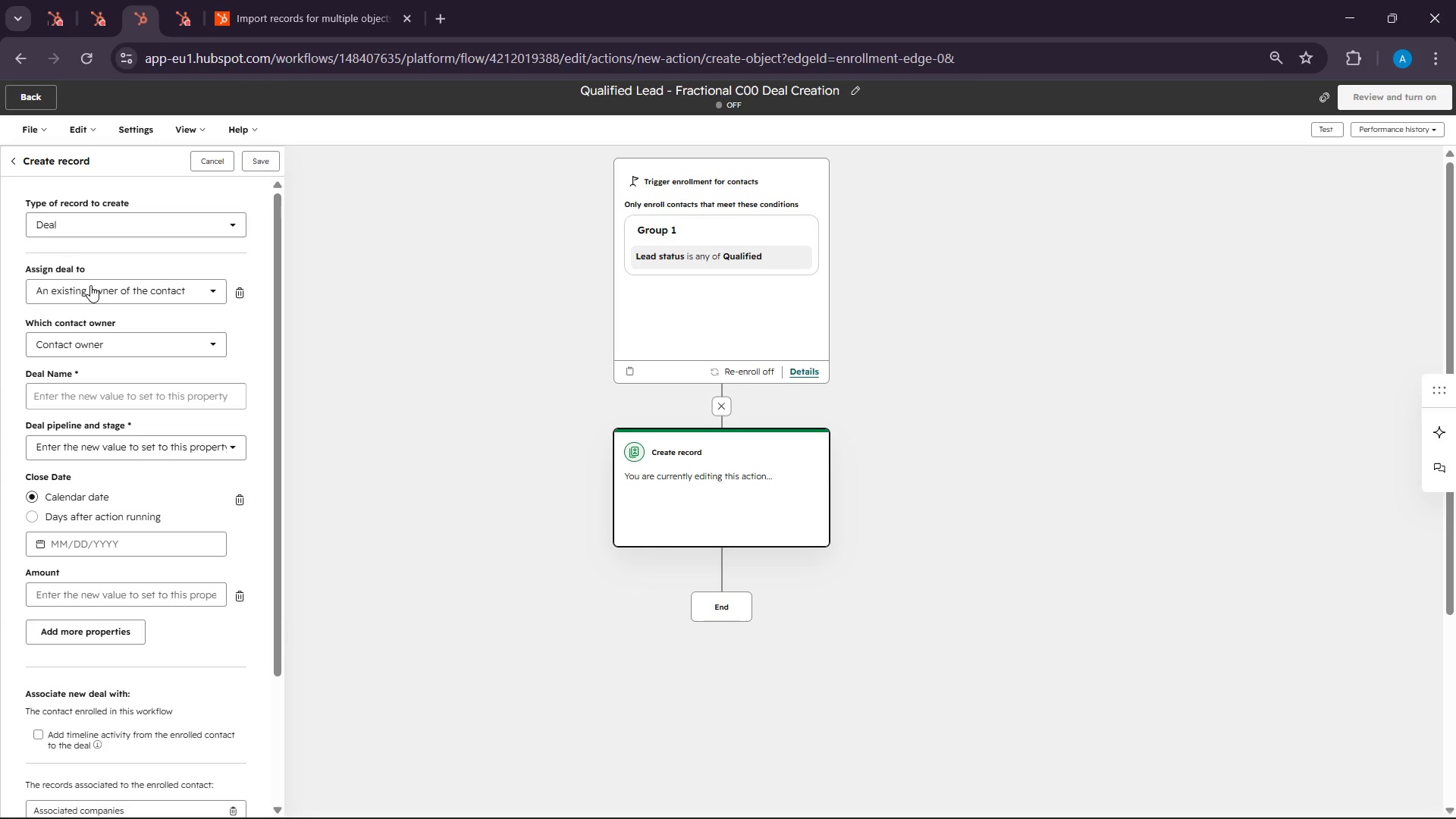 
left_click([90, 285])
 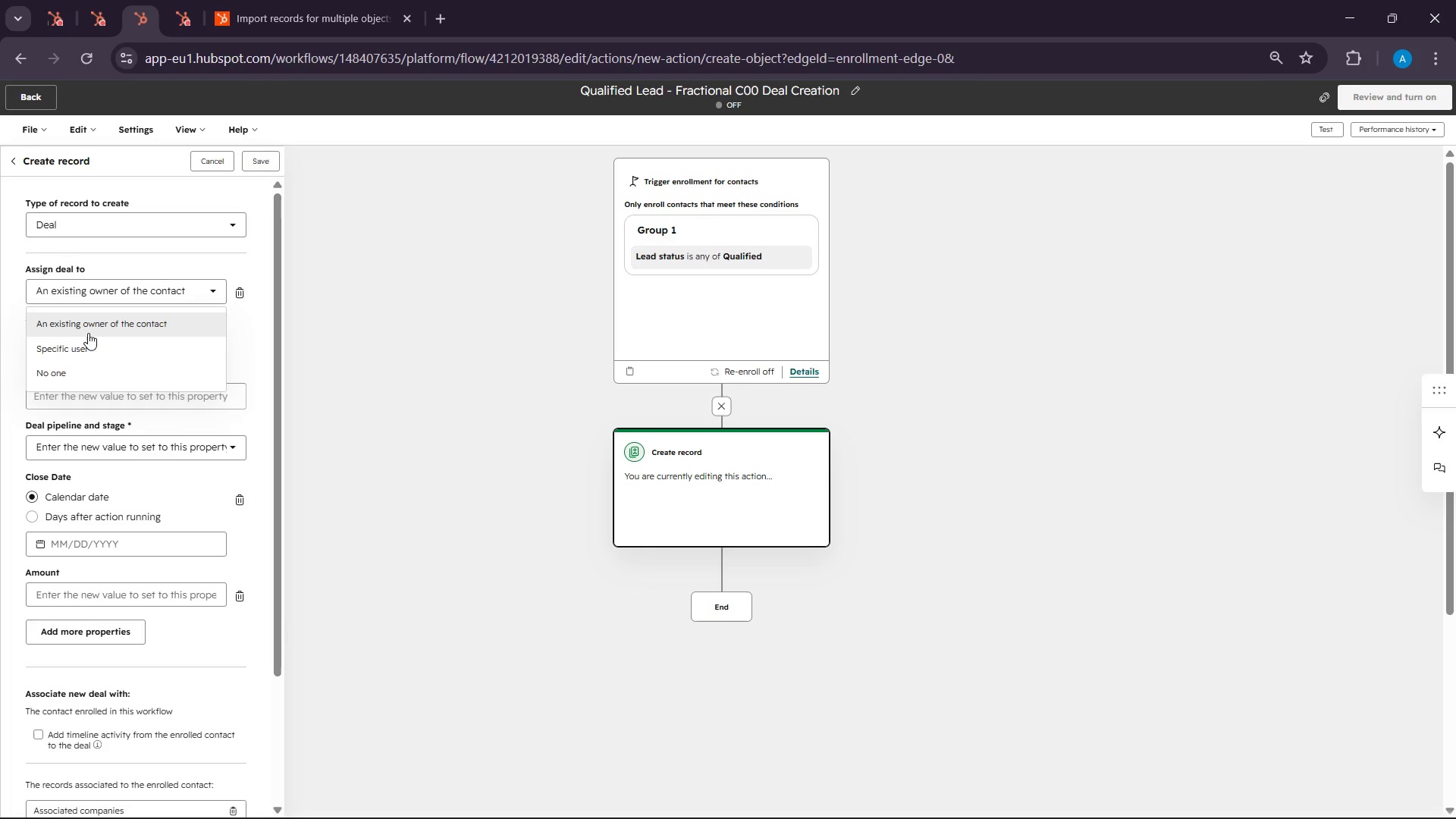 
left_click([87, 331])
 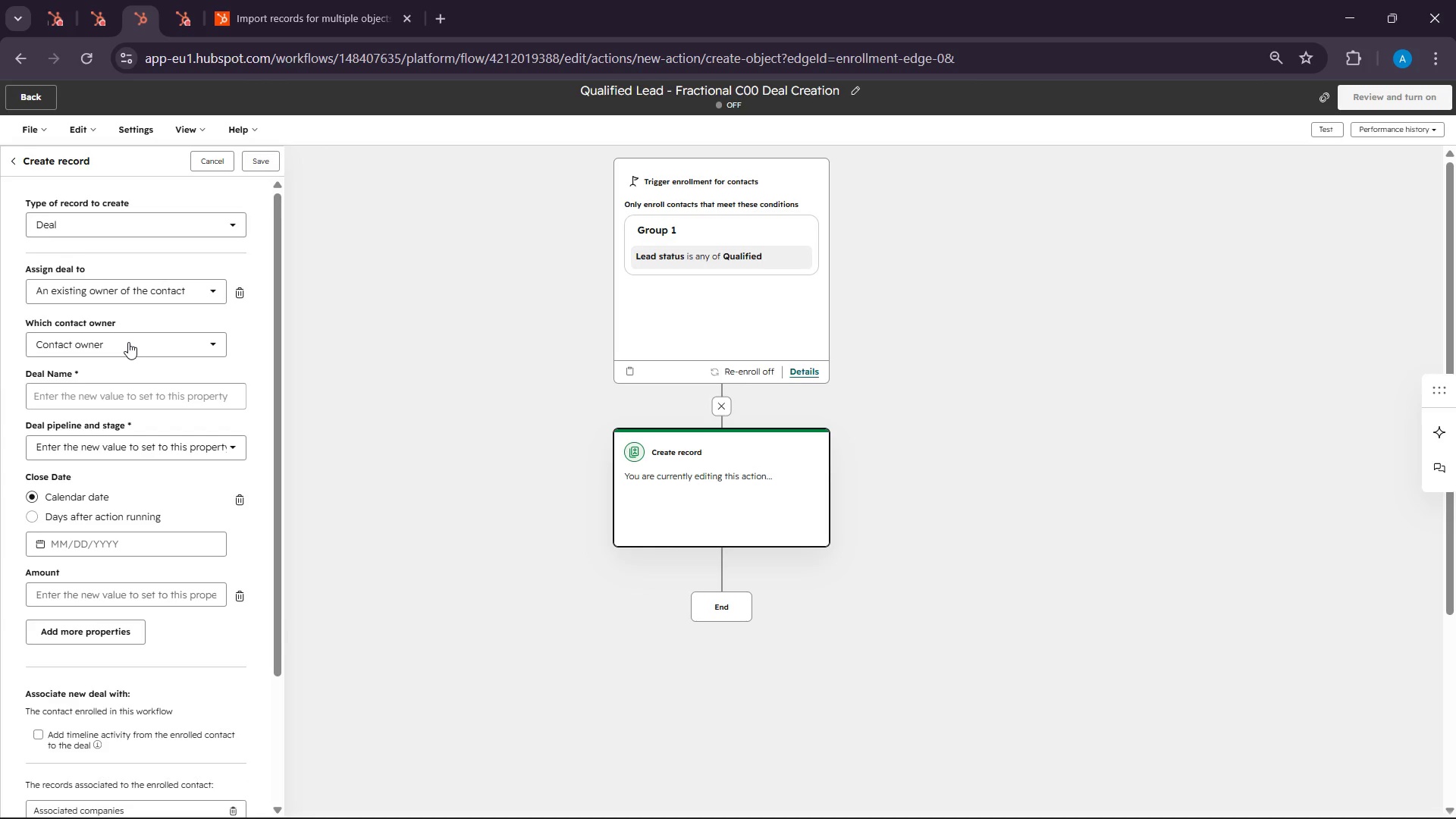 
left_click([128, 342])
 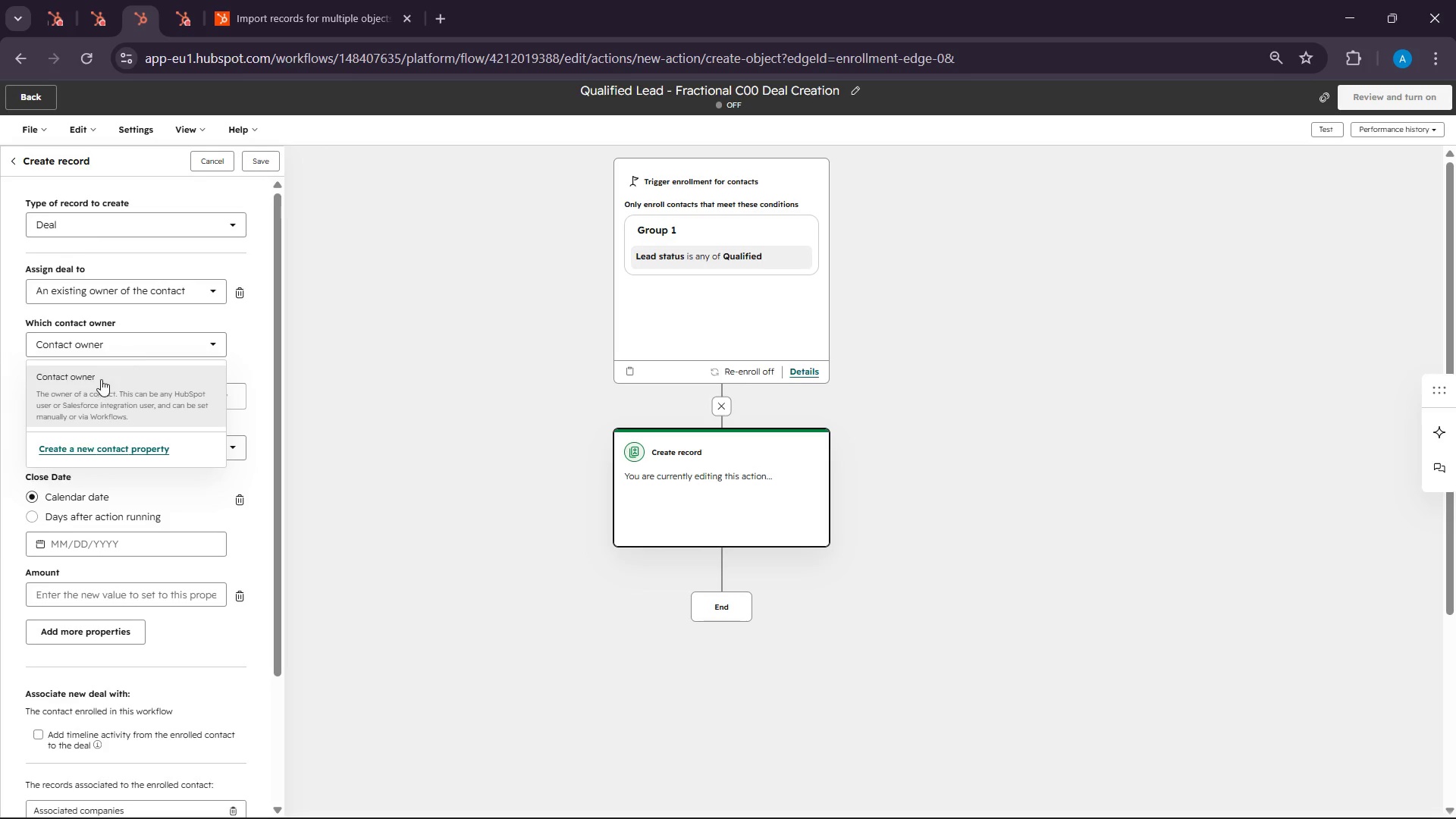 
left_click([100, 381])
 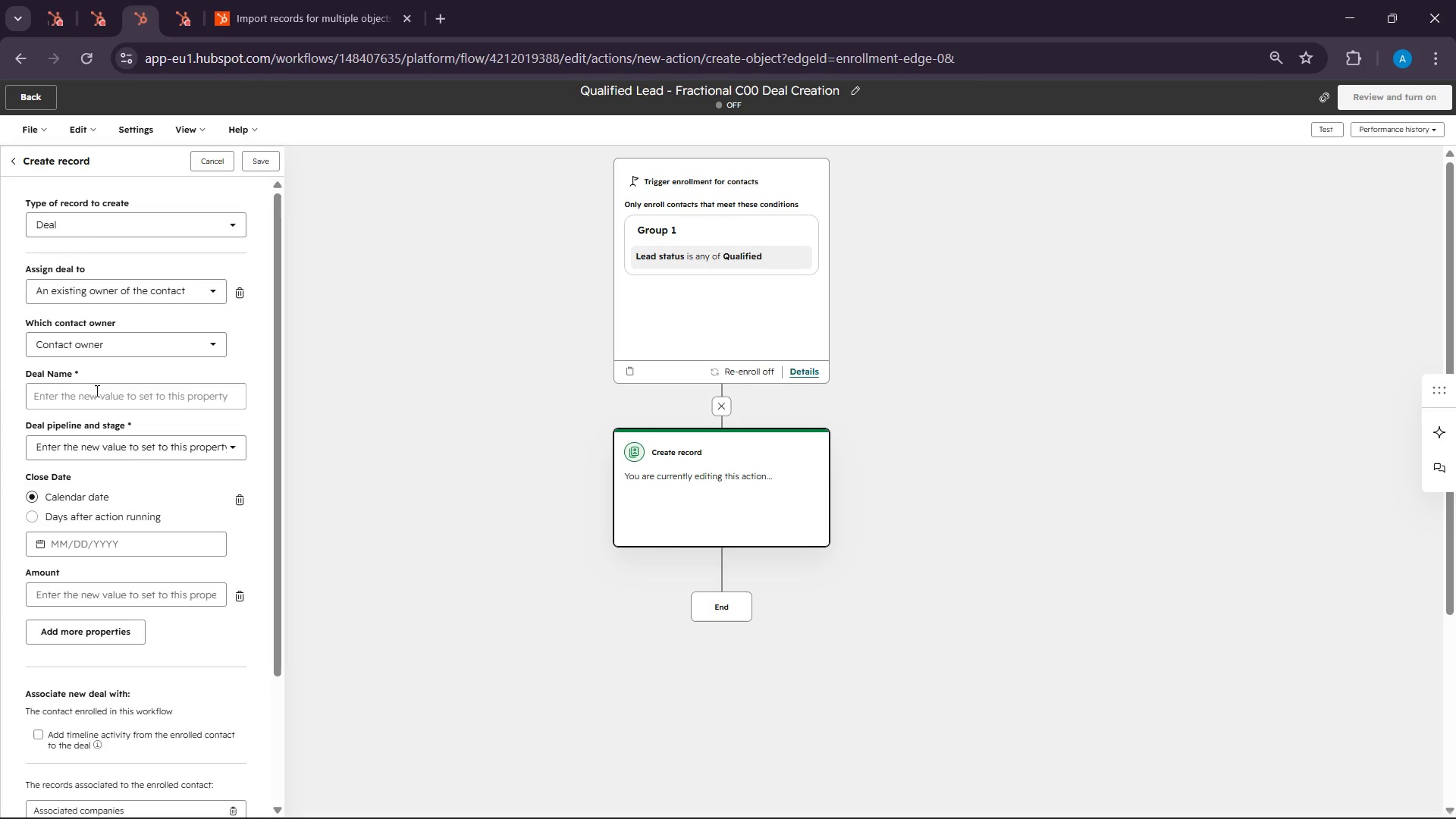 
left_click([96, 390])
 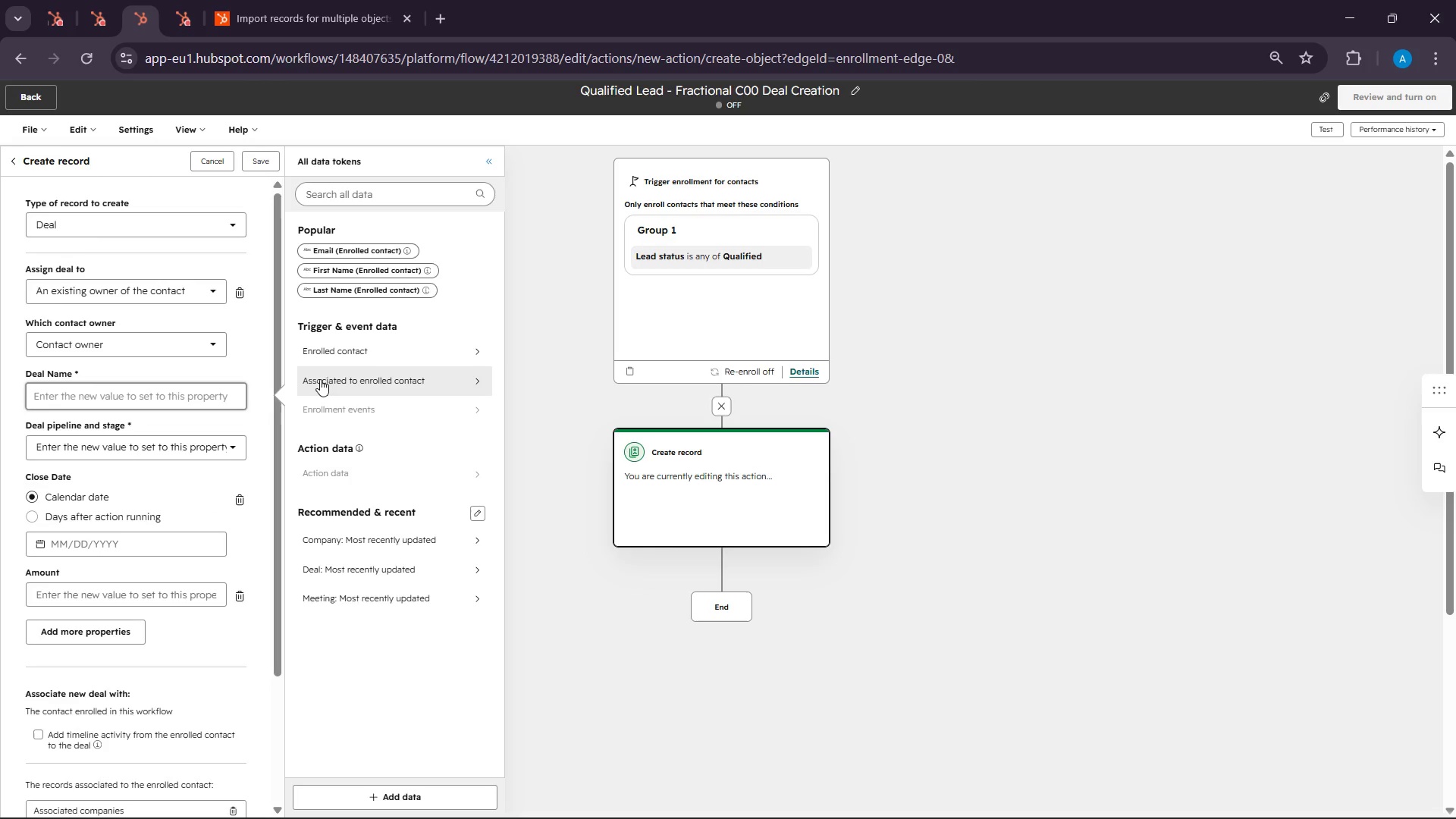 
wait(10.98)
 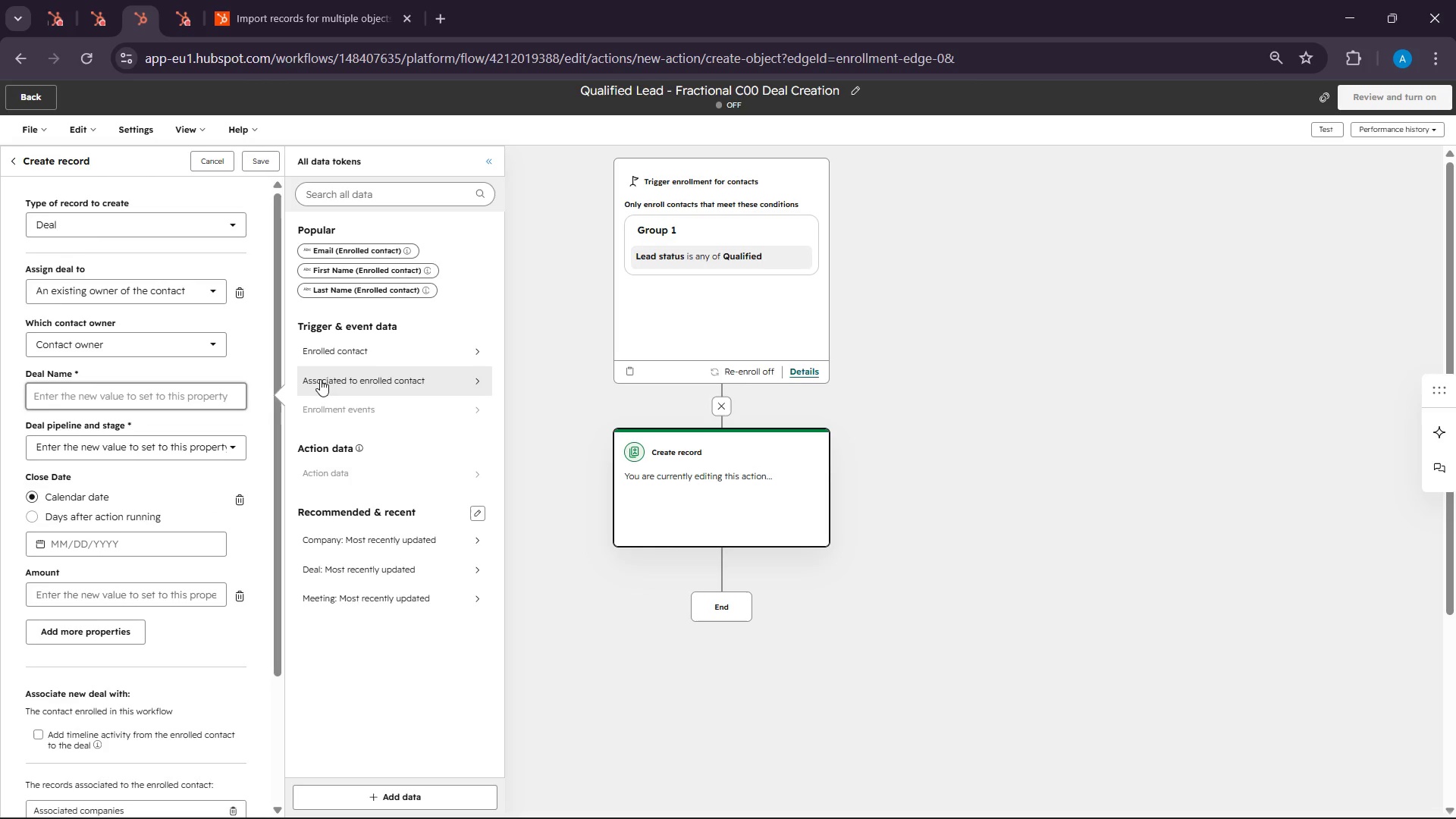 
left_click([385, 275])
 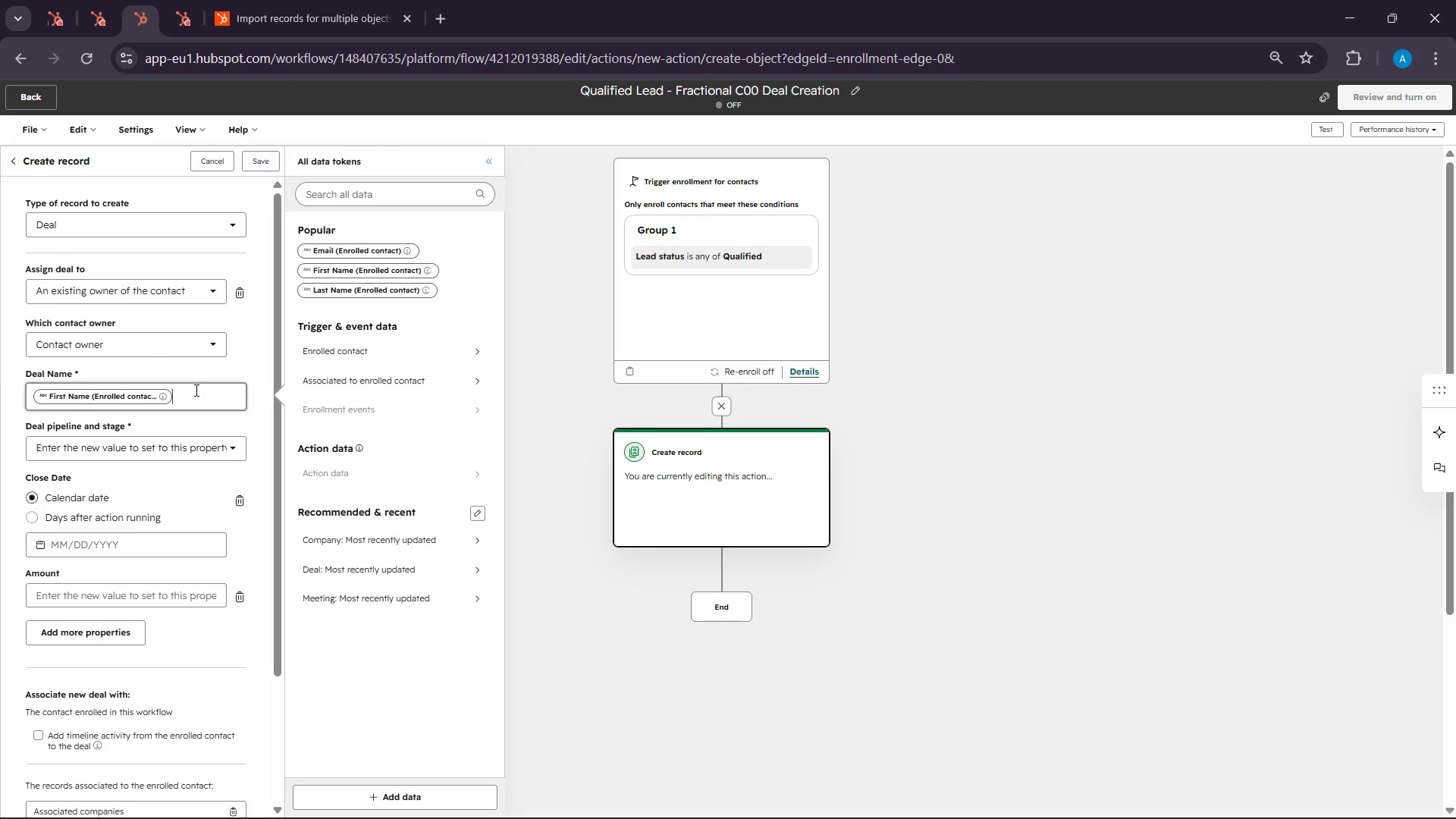 
key(Backspace)
type({{first)
key(Backspace)
key(Backspace)
 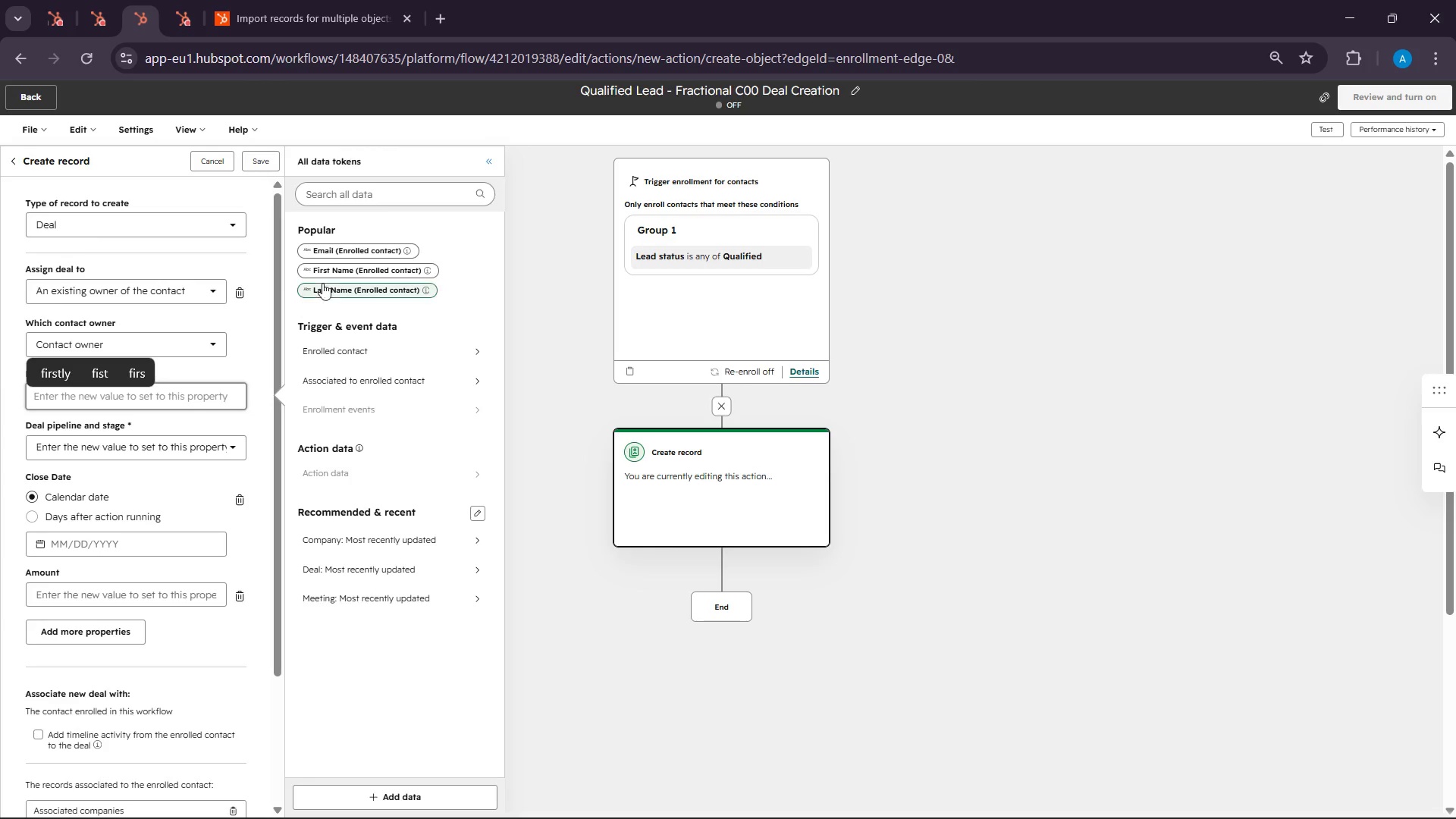 
left_click([372, 190])
 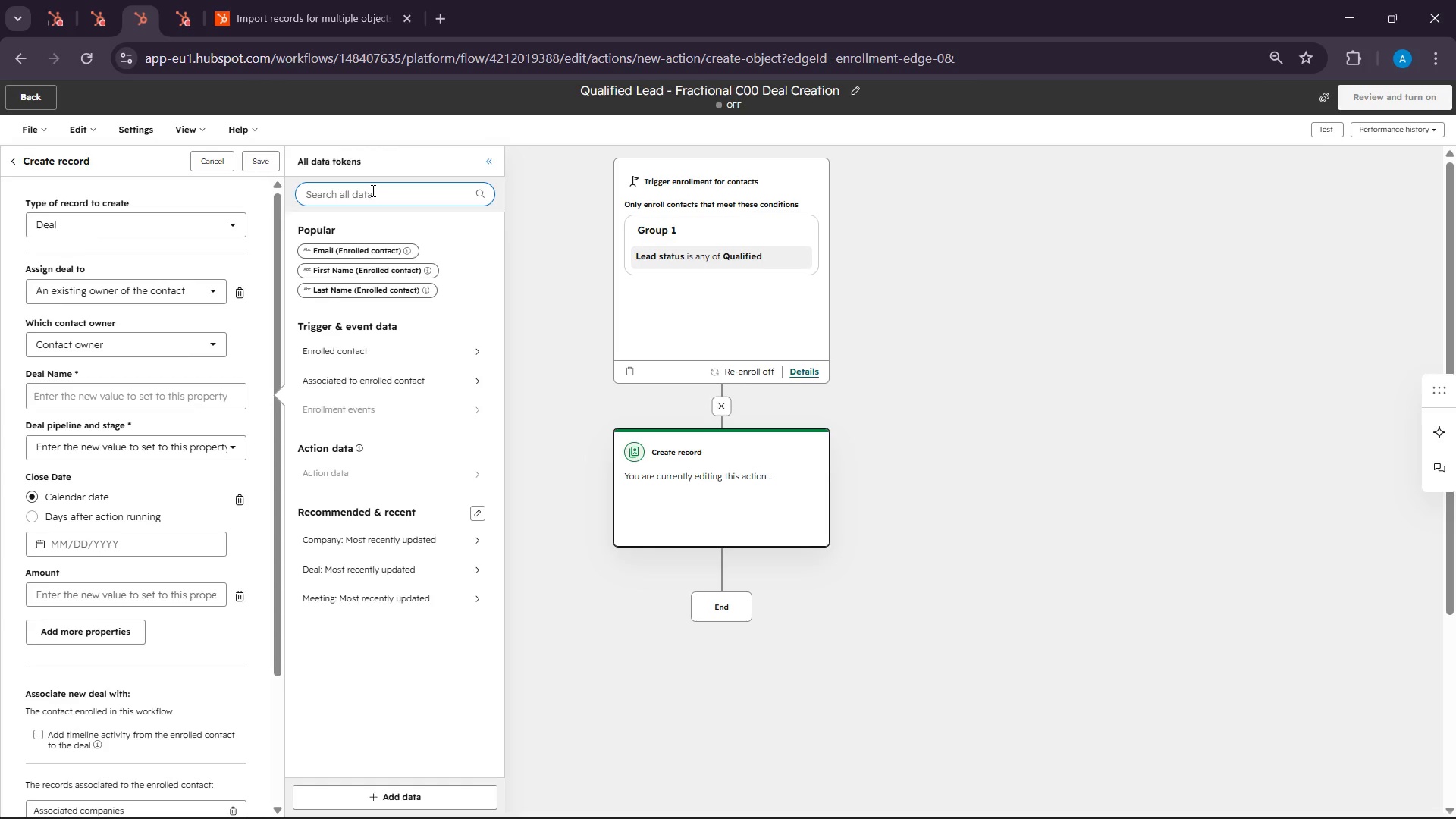 
type(first name)
 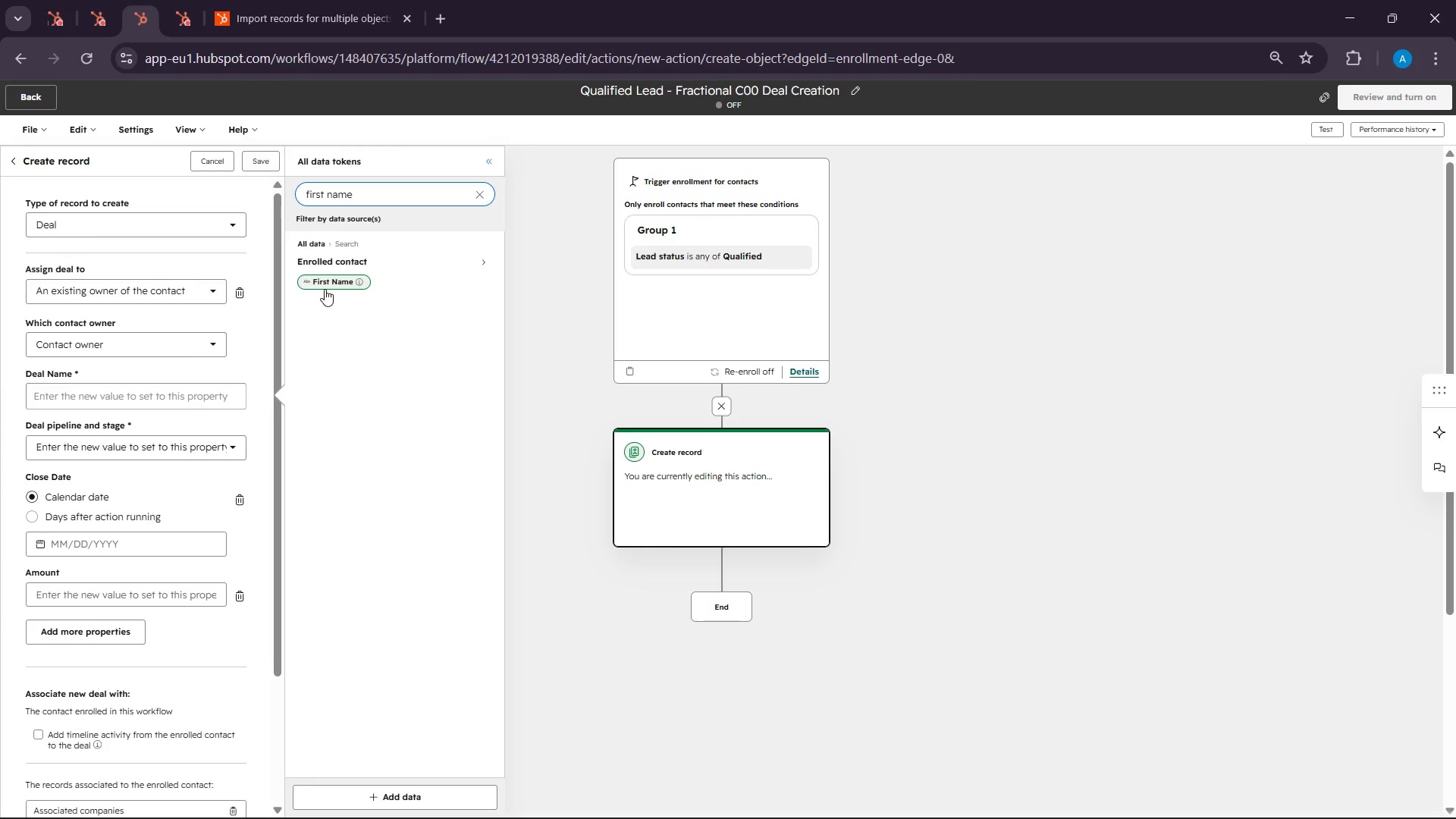 
left_click([325, 288])
 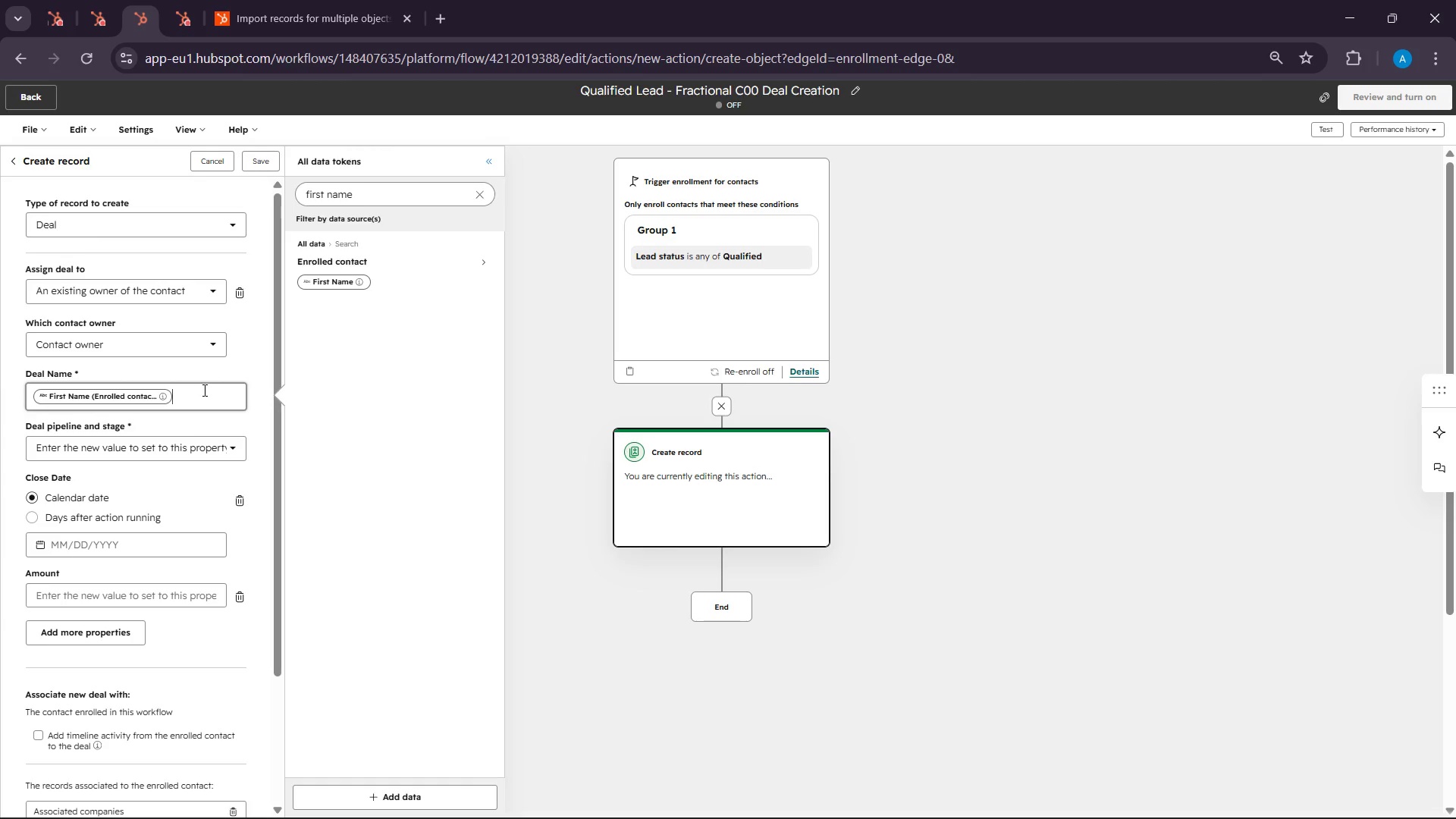 
key(Space)
 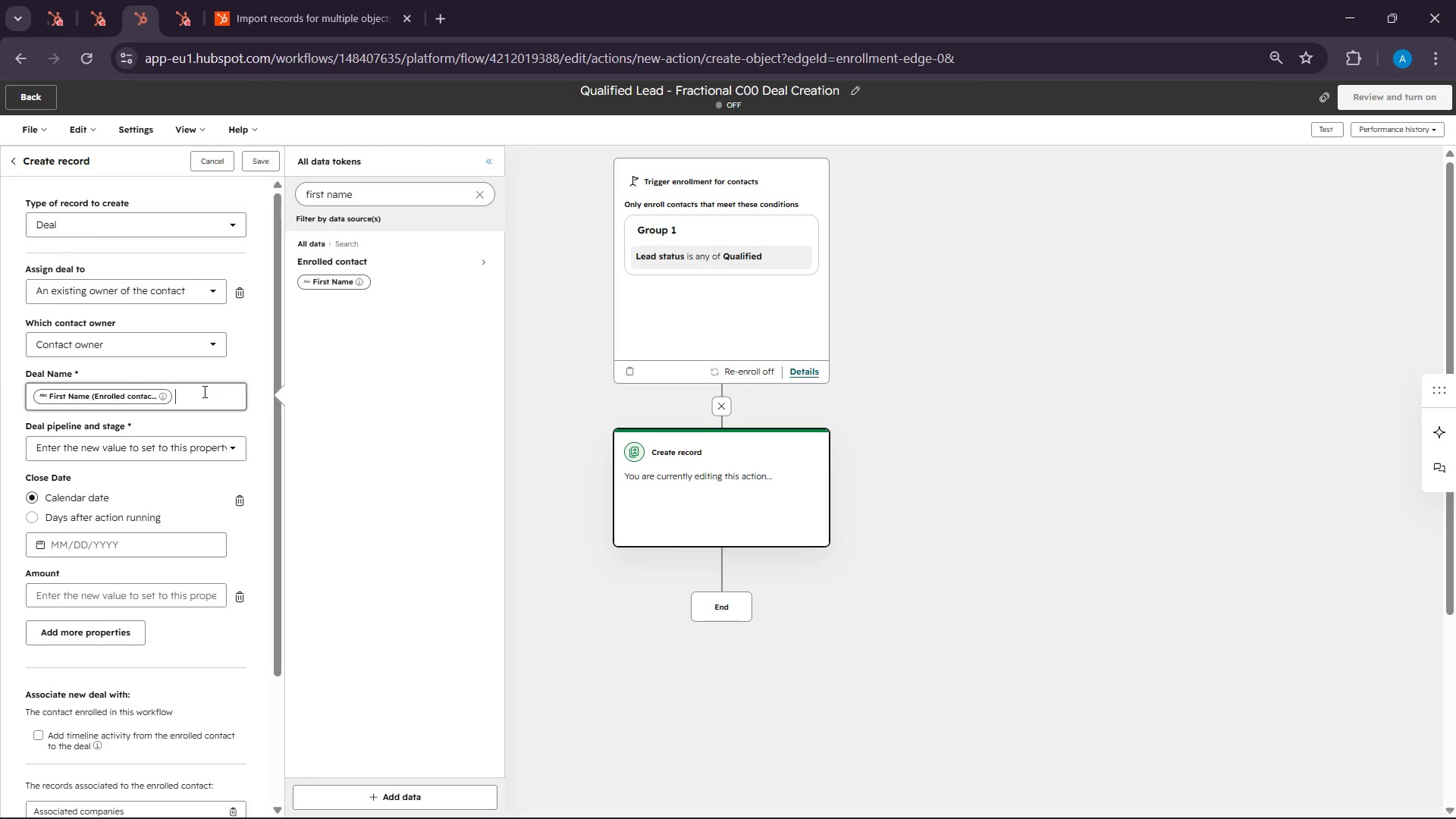 
wait(5.14)
 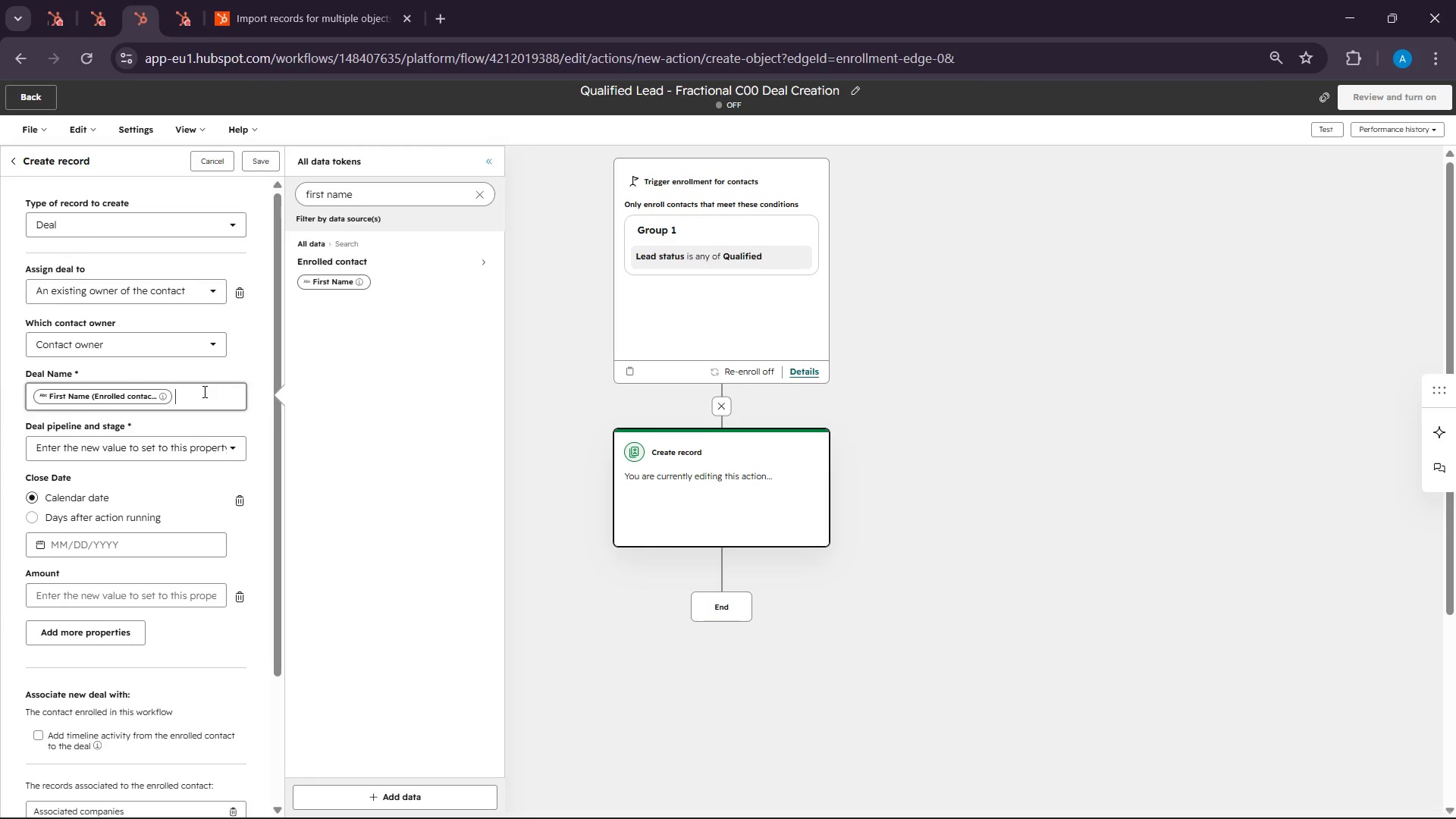 
type(Fractional X00)
key(Backspace)
key(Backspace)
key(Backspace)
type(C00 Engage)
 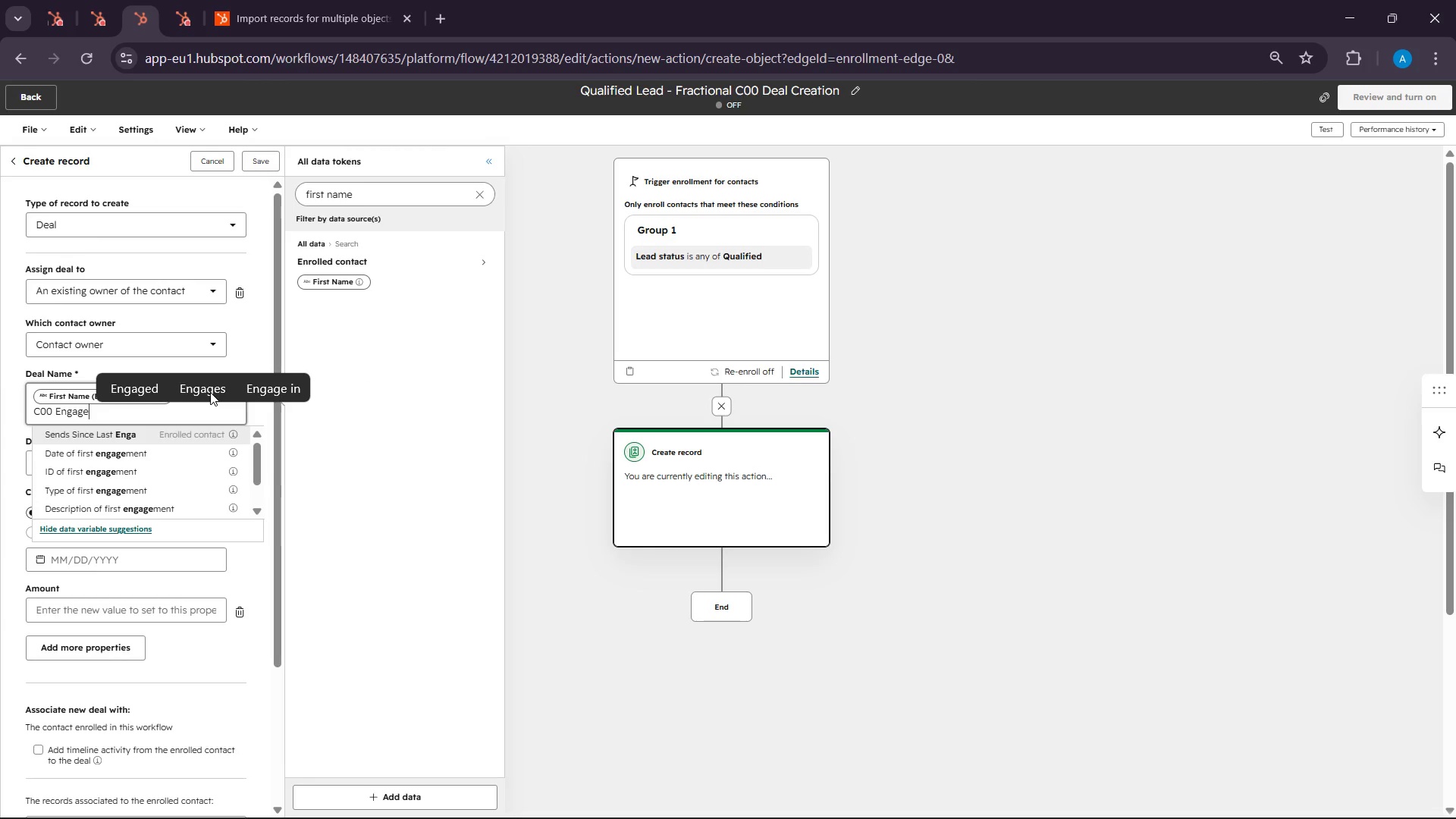 
type(me)
 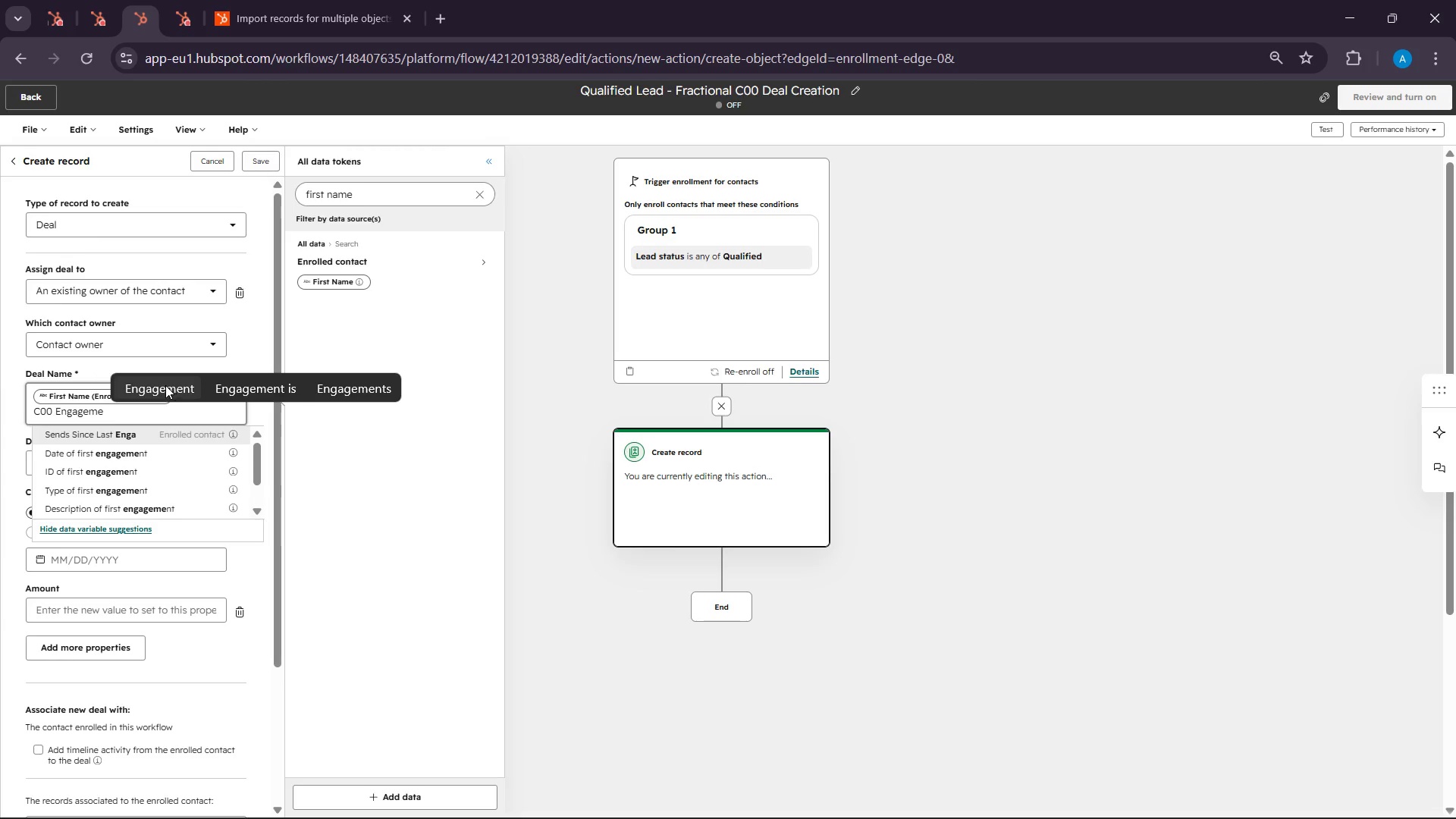 
left_click([165, 385])
 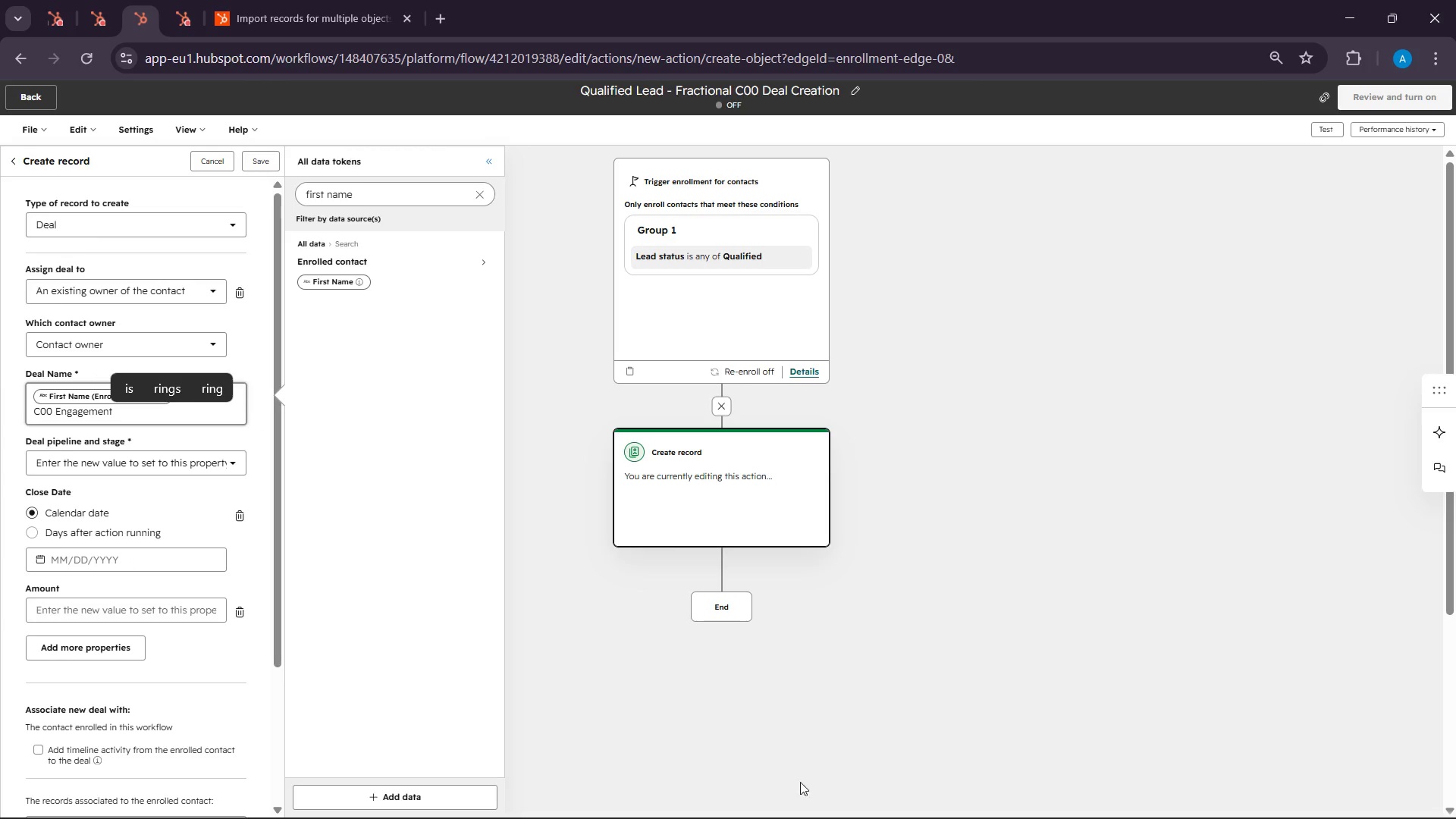 
wait(7.61)
 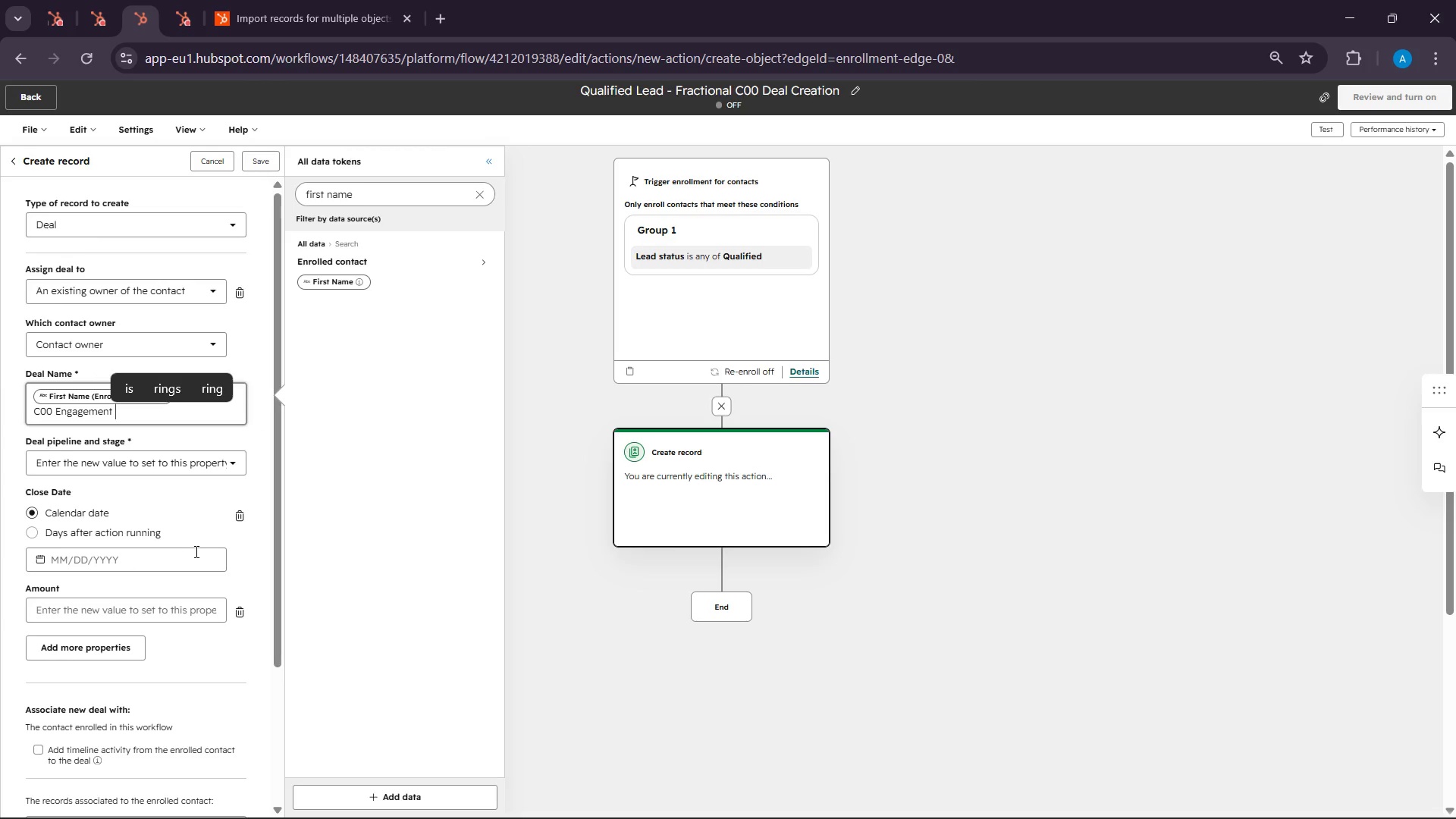 
left_click([179, 489])
 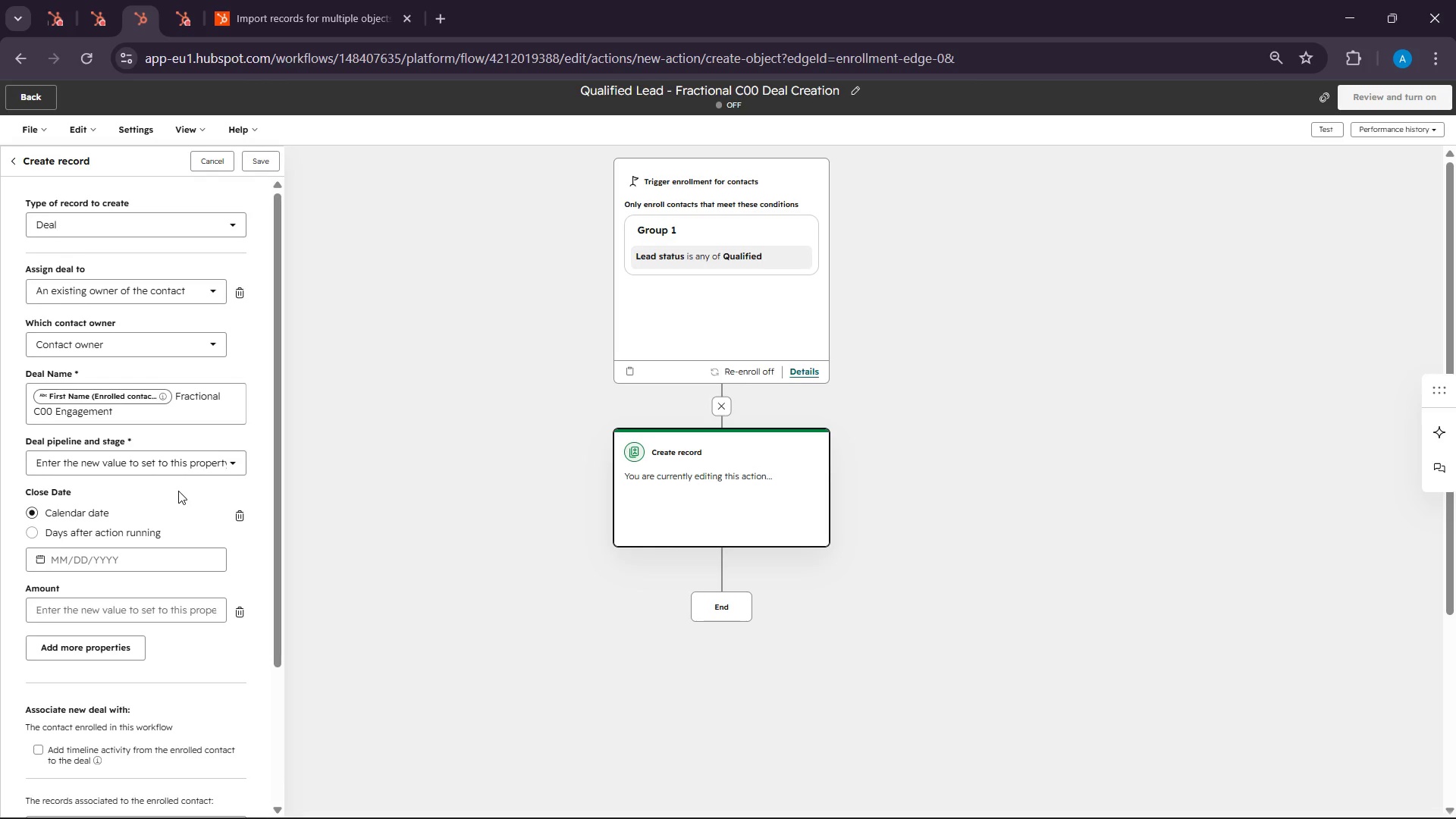 
scroll: coordinate [178, 491], scroll_direction: down, amount: 2.0
 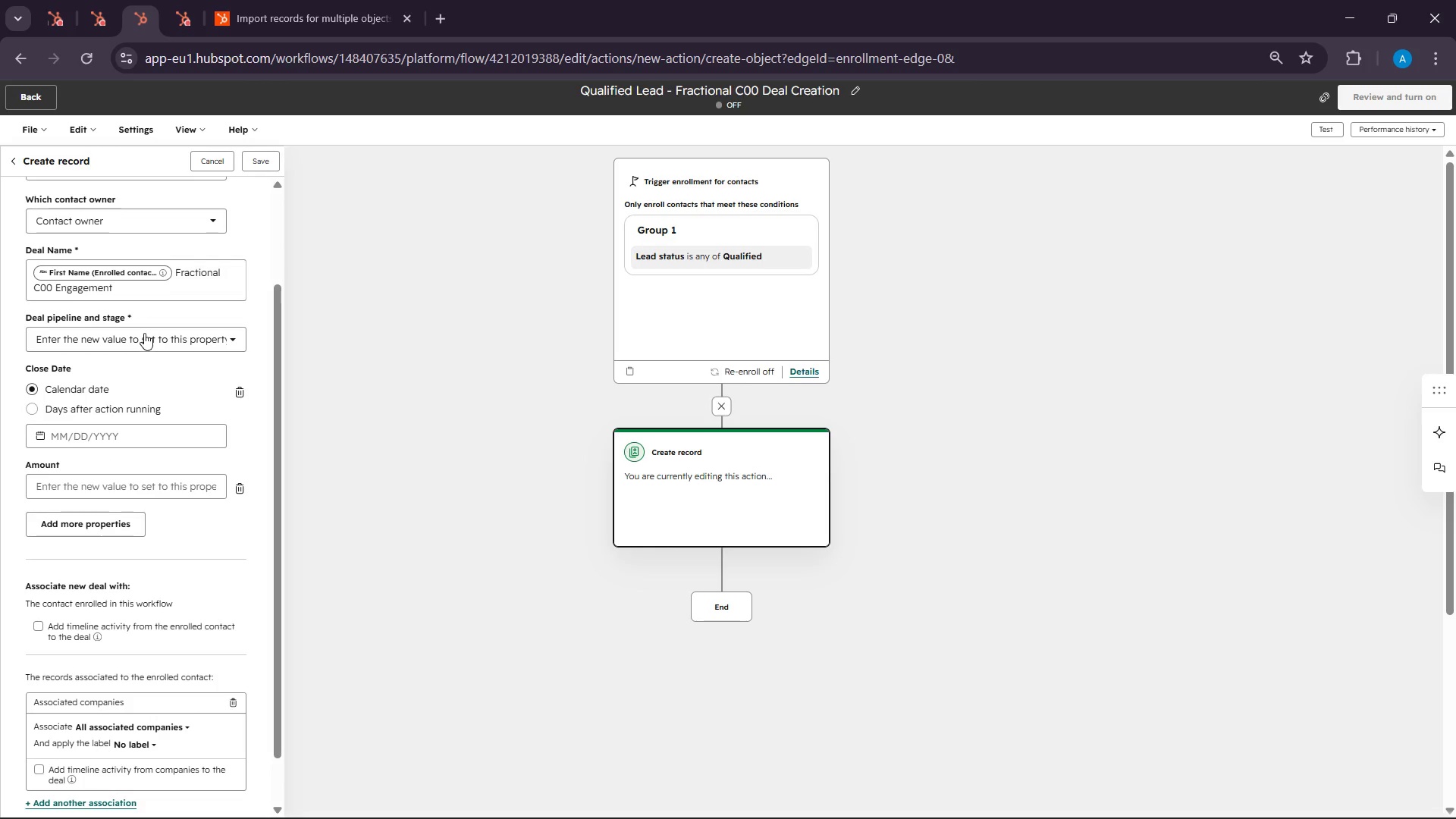 
left_click([144, 333])
 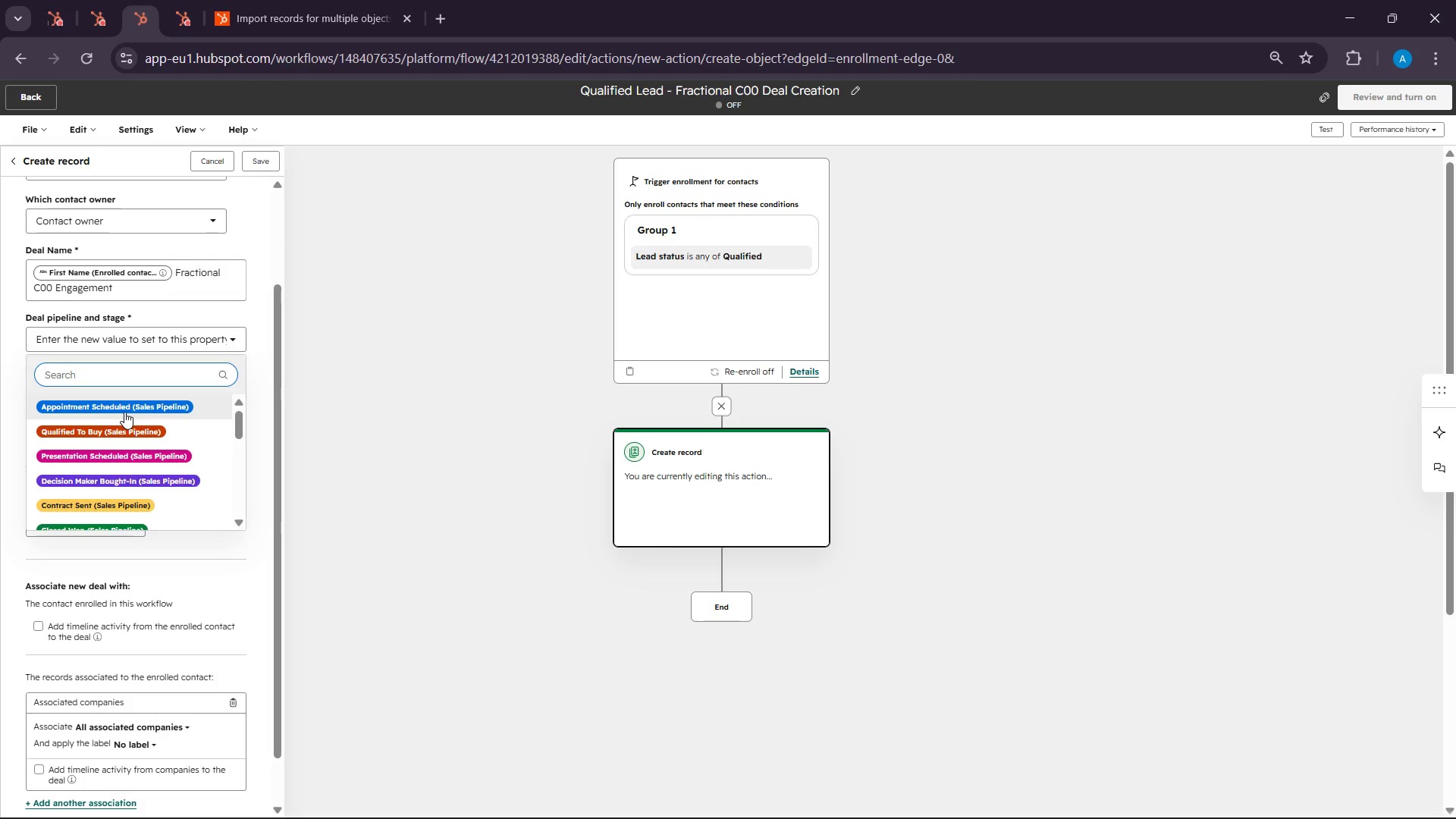 
wait(9.78)
 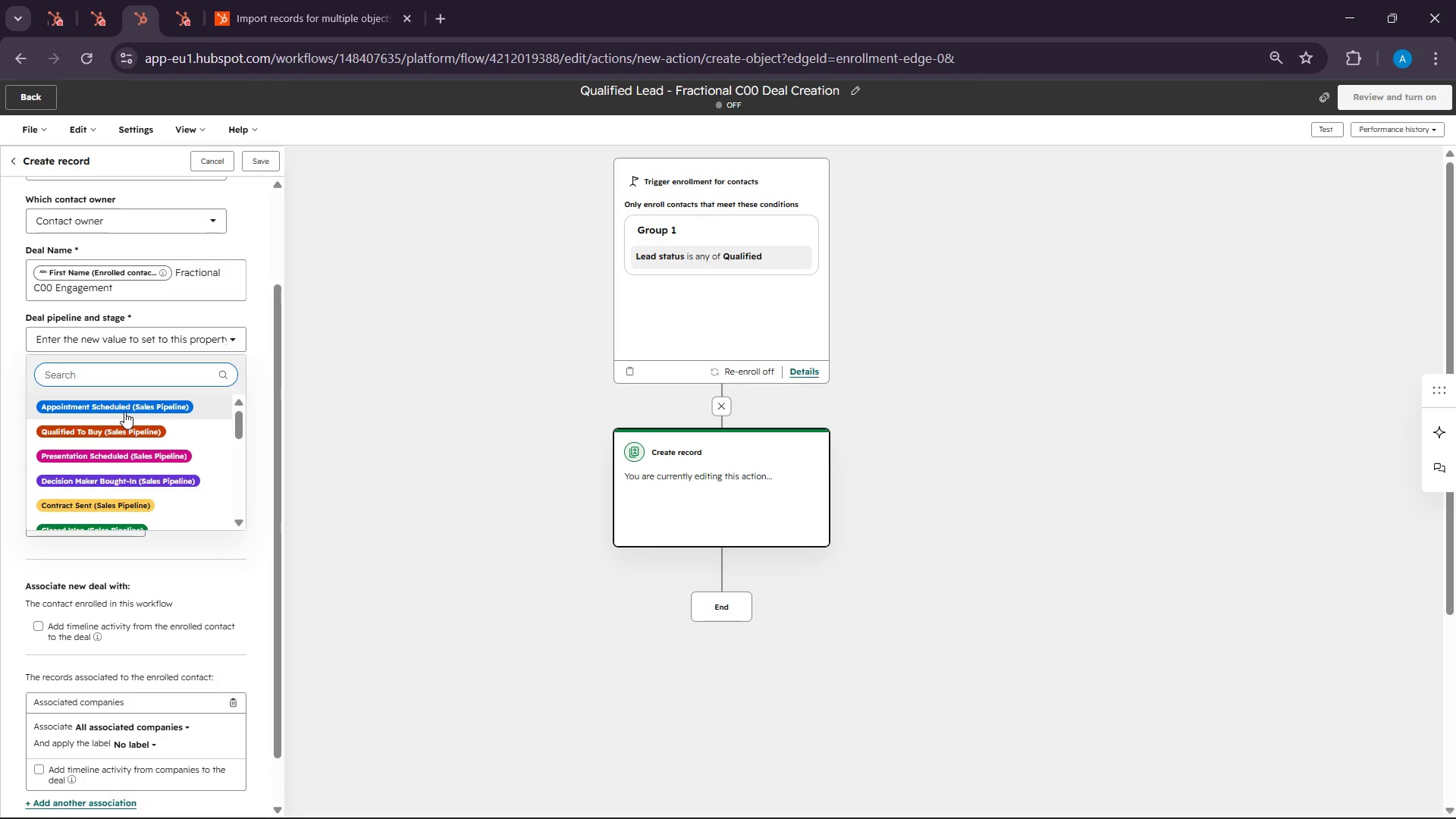 
scroll: coordinate [140, 487], scroll_direction: down, amount: 1.0
 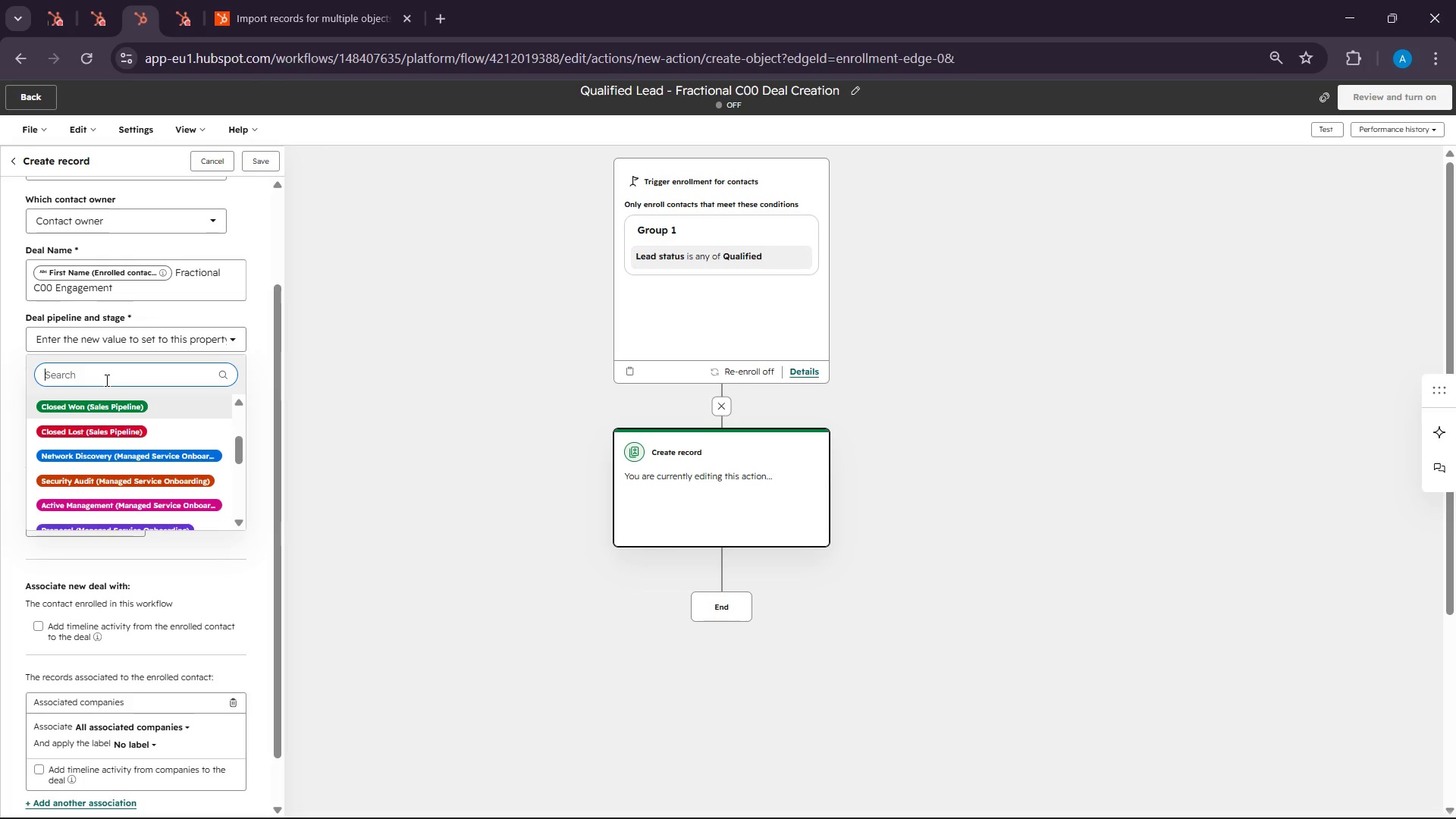 
type(dis)
 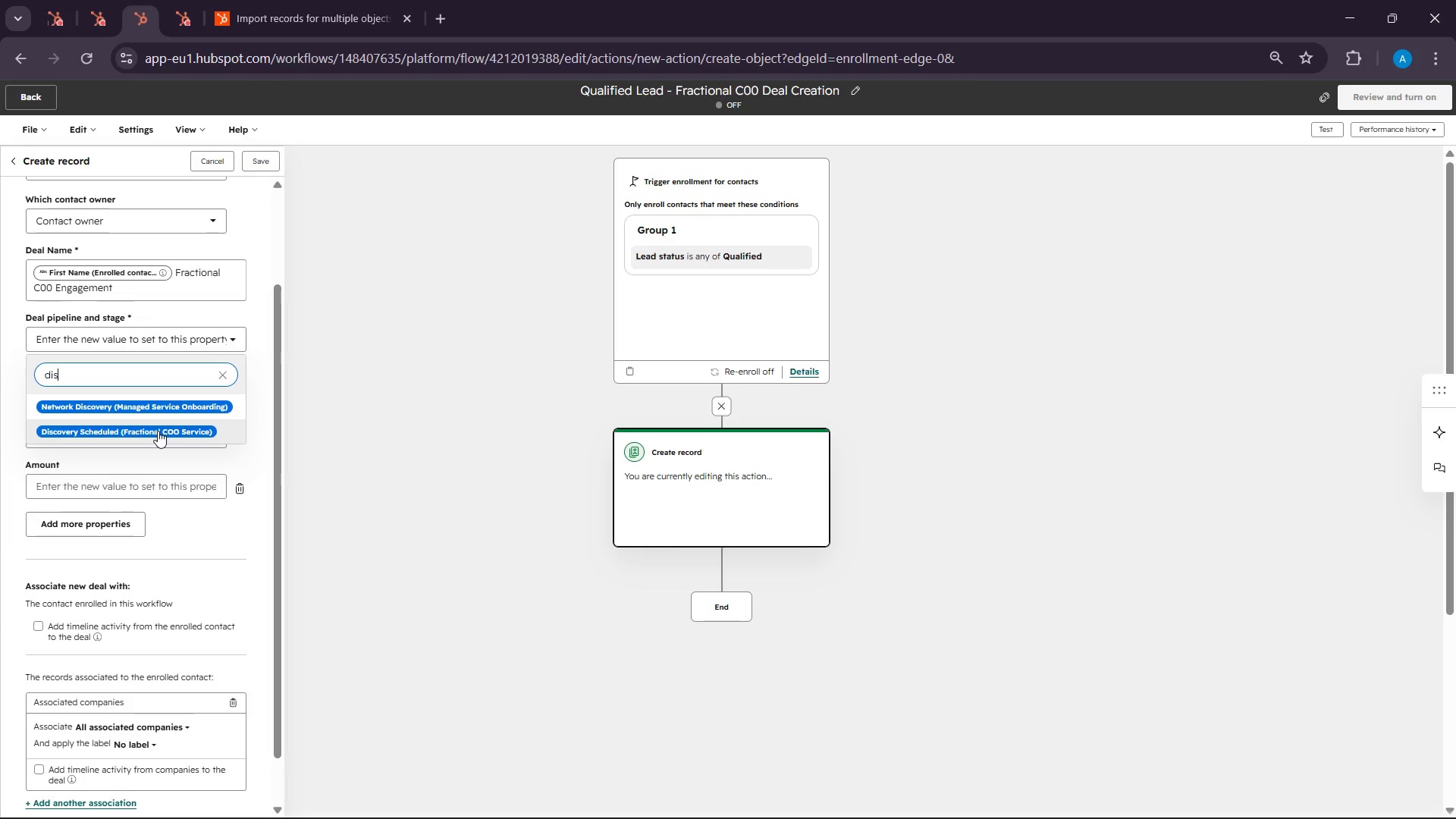 
left_click([158, 431])
 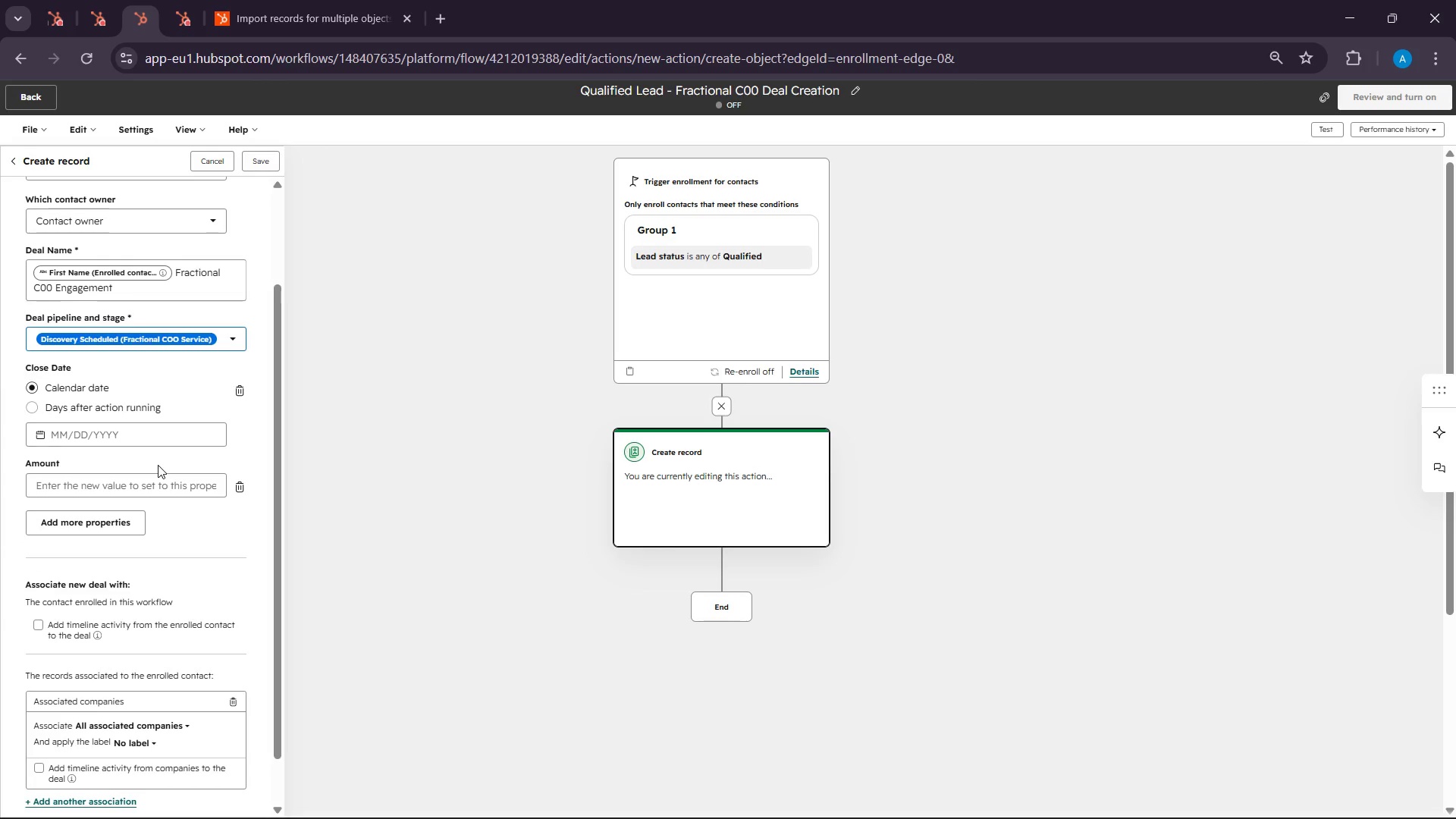 
wait(10.02)
 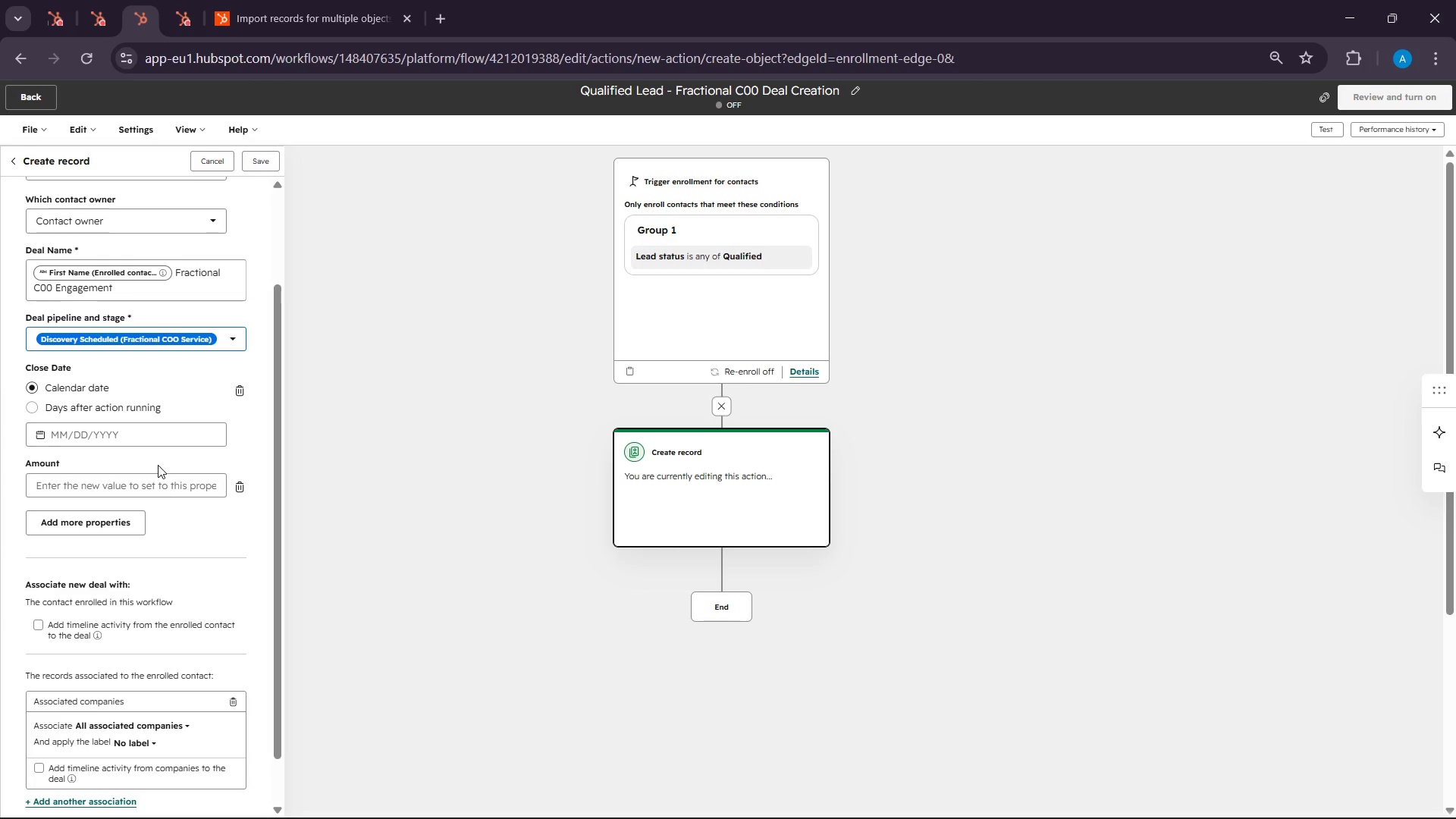 
scroll: coordinate [171, 500], scroll_direction: down, amount: 2.0
 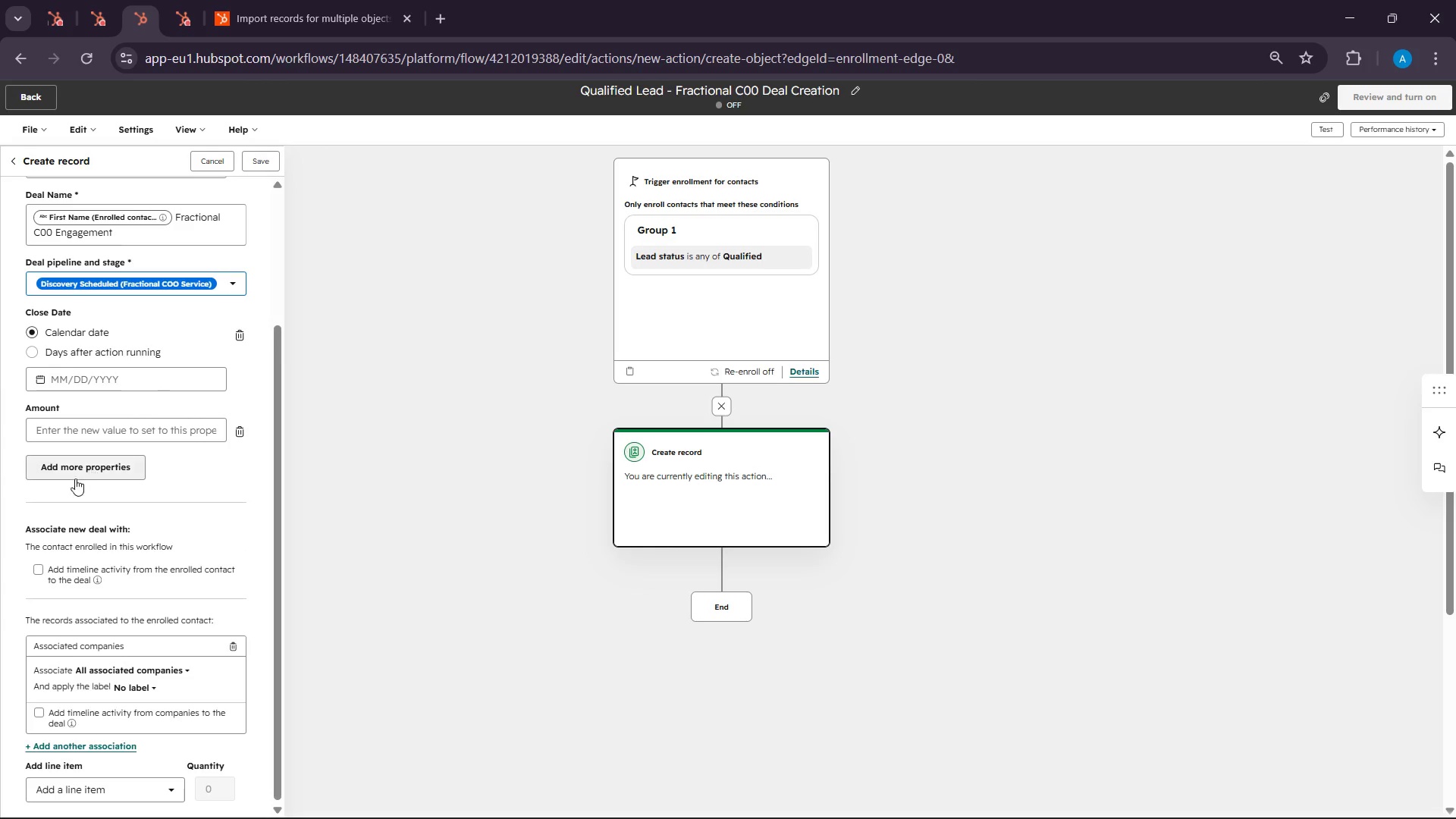 
scroll: coordinate [127, 497], scroll_direction: up, amount: 7.0
 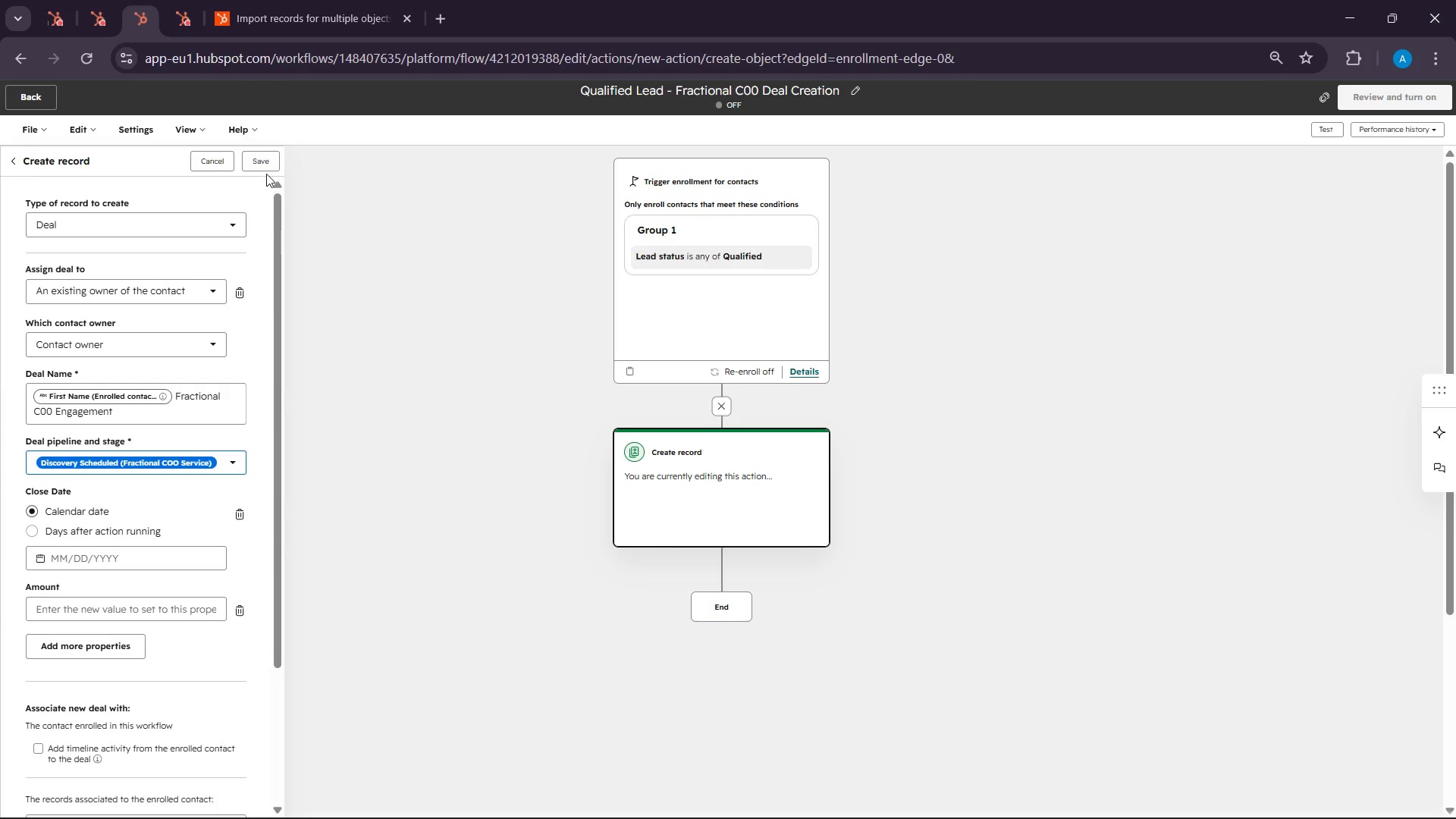 
left_click([263, 158])
 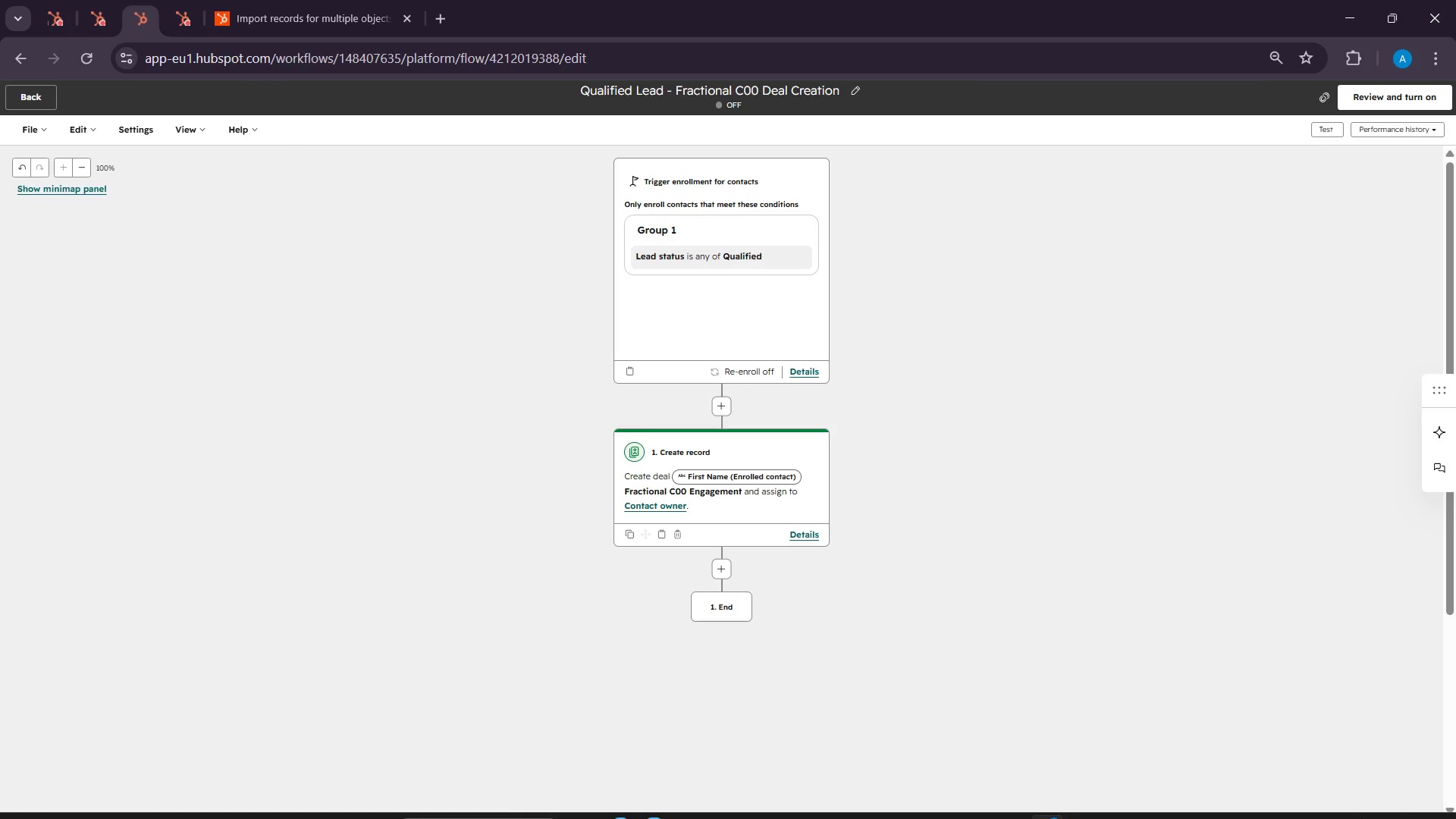 
wait(5.33)
 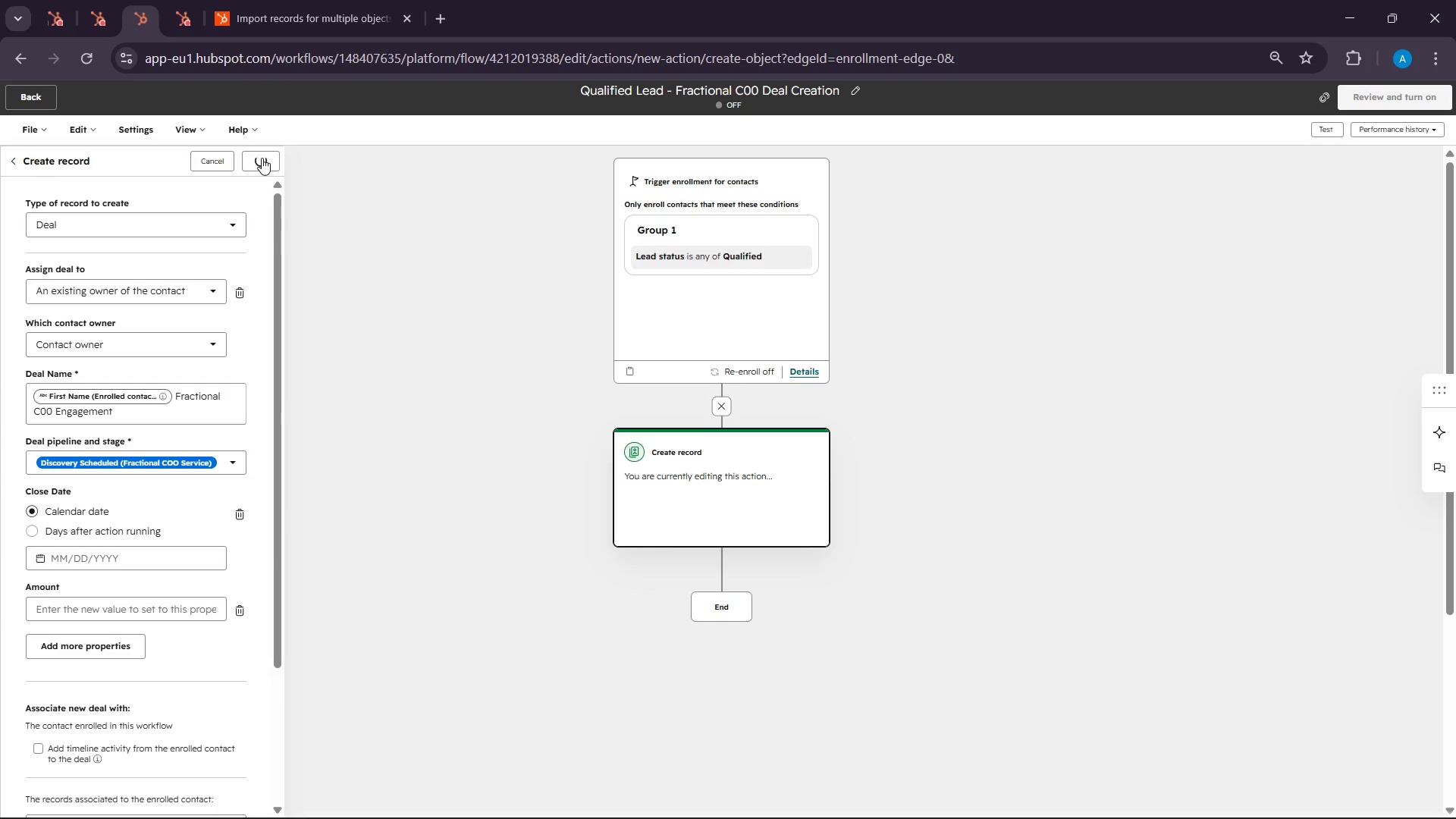 
left_click([1009, 803])